 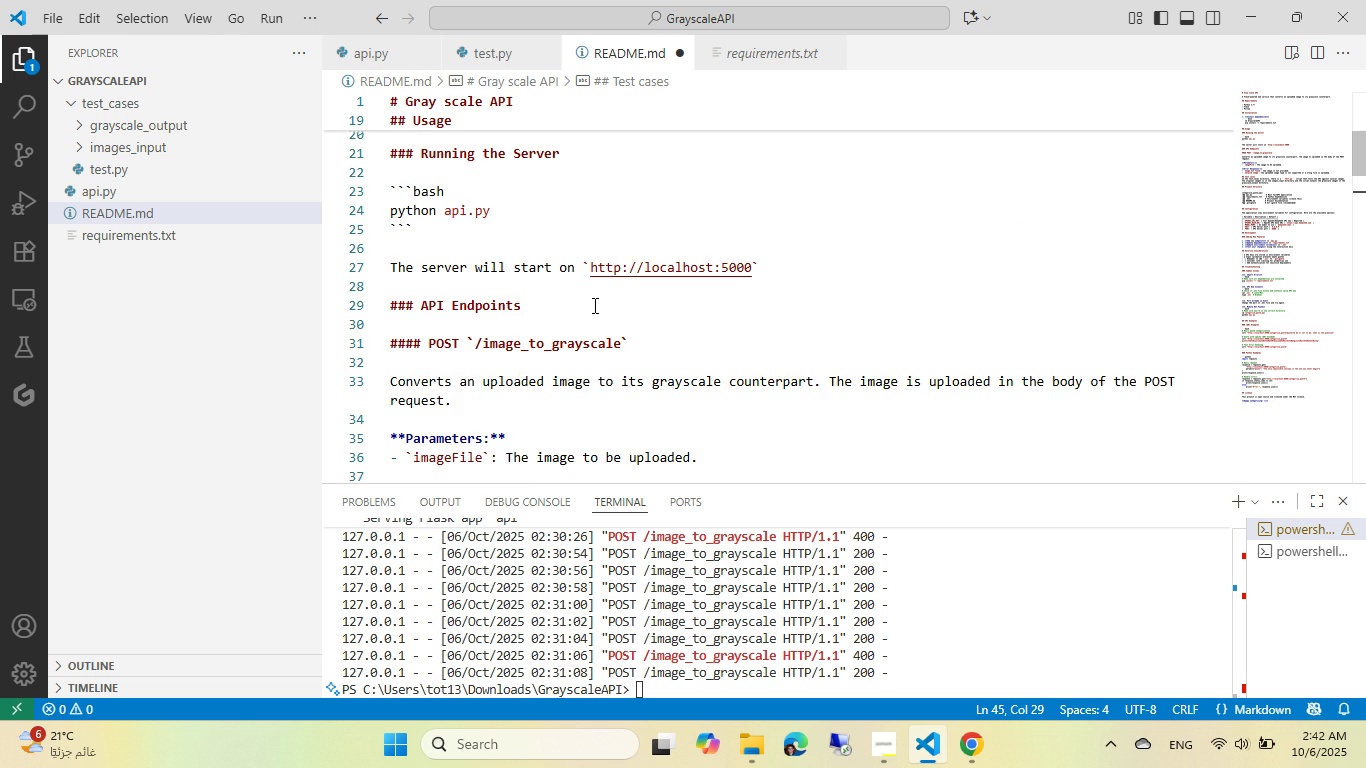 
scroll: coordinate [575, 325], scroll_direction: down, amount: 6.0
 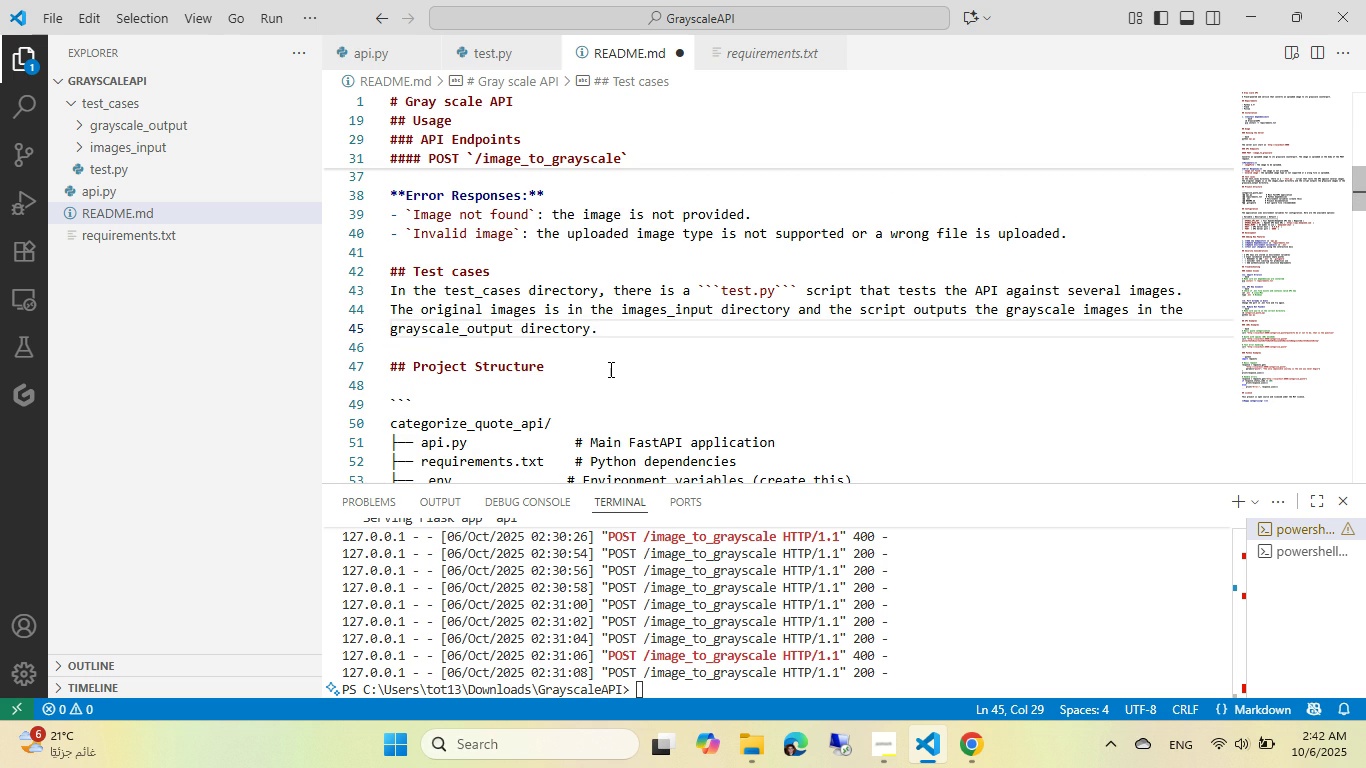 
type(Ton )
key(Backspace)
key(Backspace)
type(un the script:)
 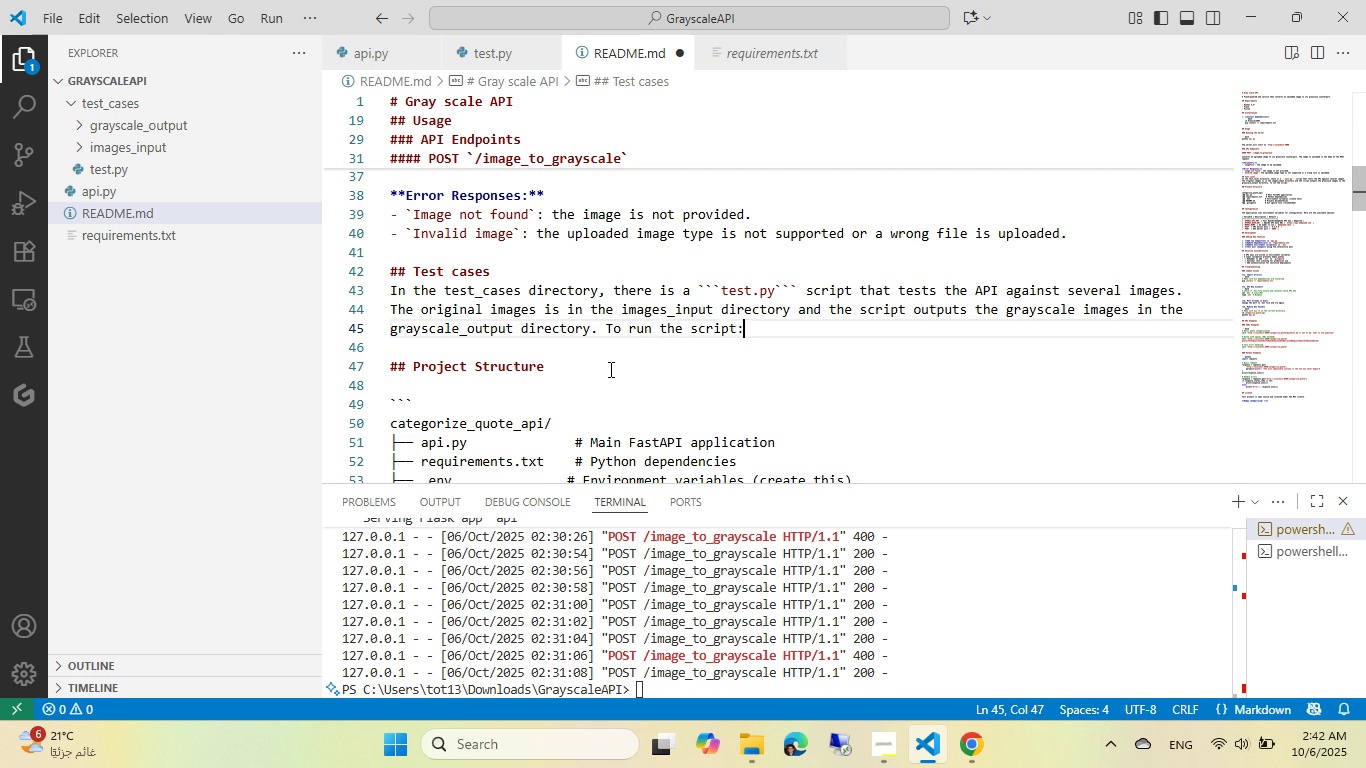 
key(Shift+Enter)
 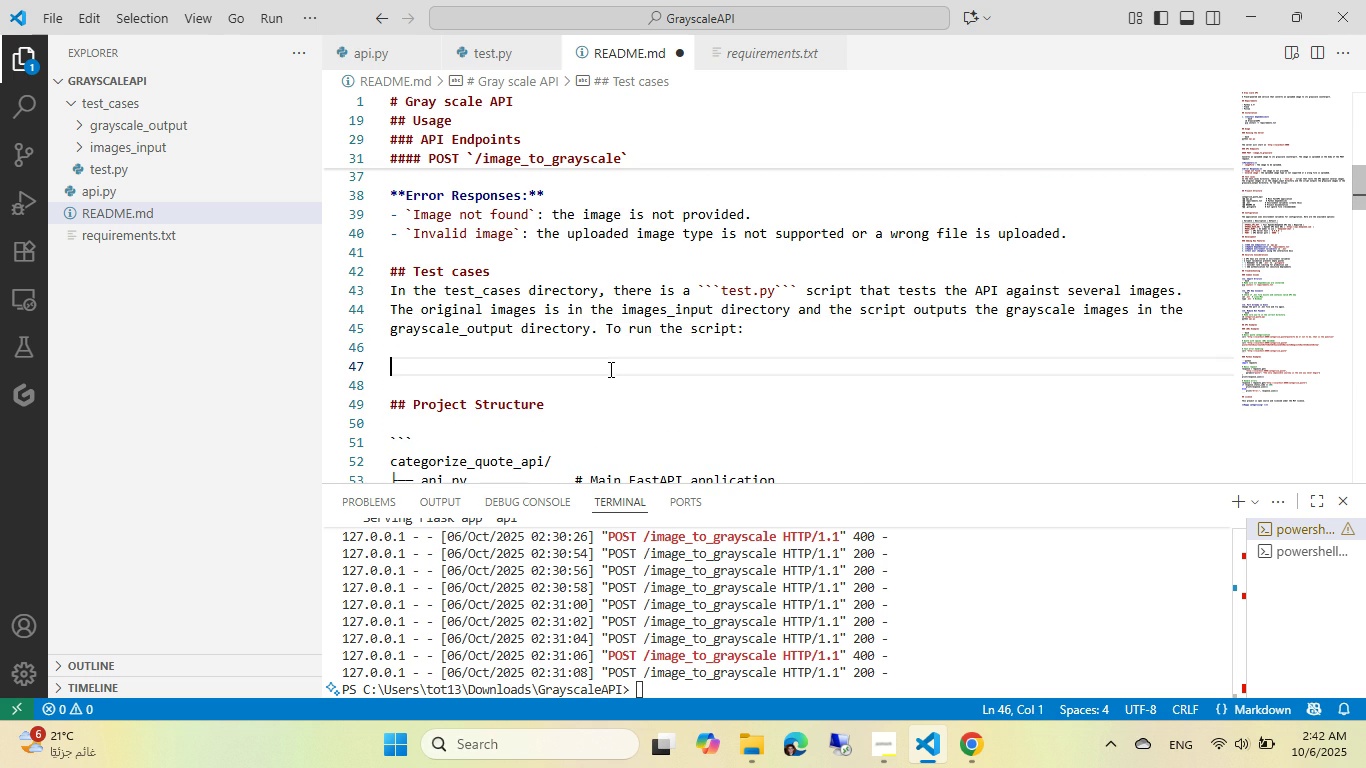 
key(Enter)
 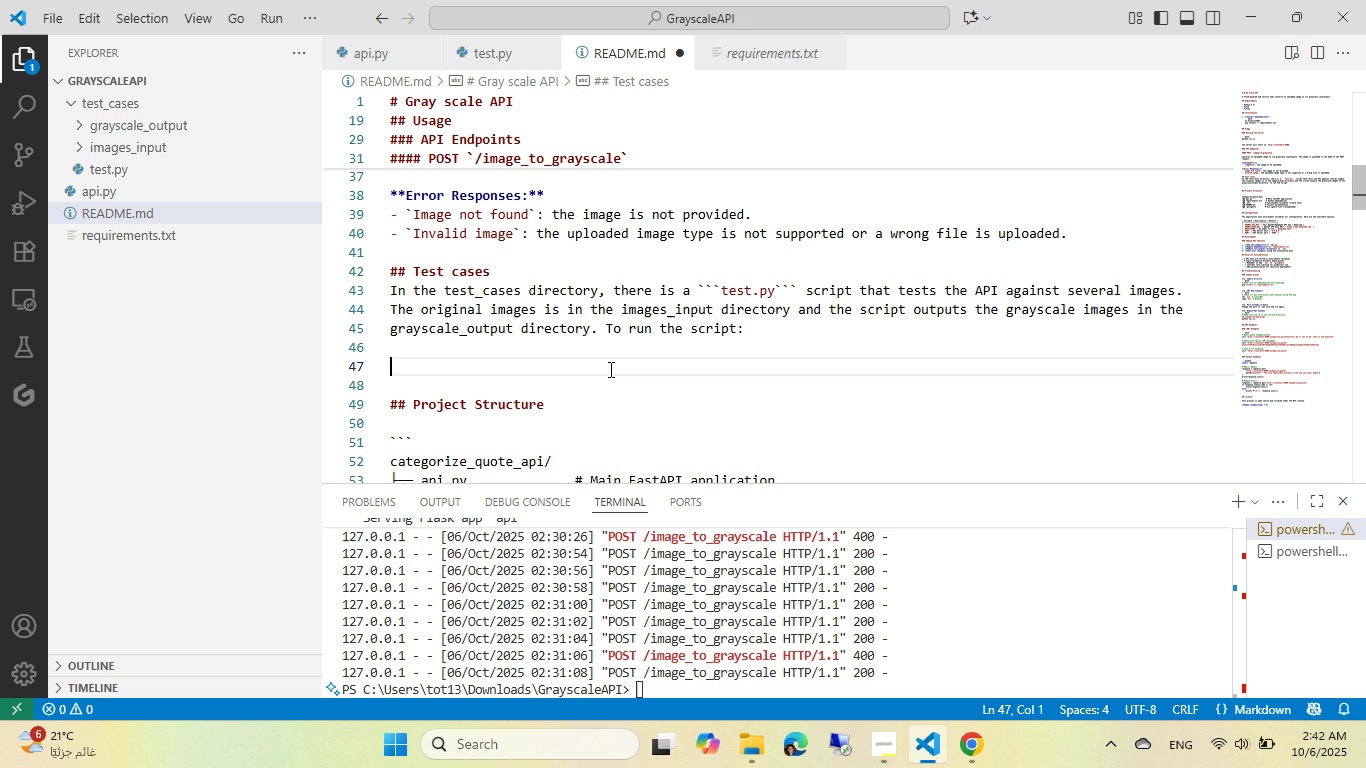 
type(``` bash)
 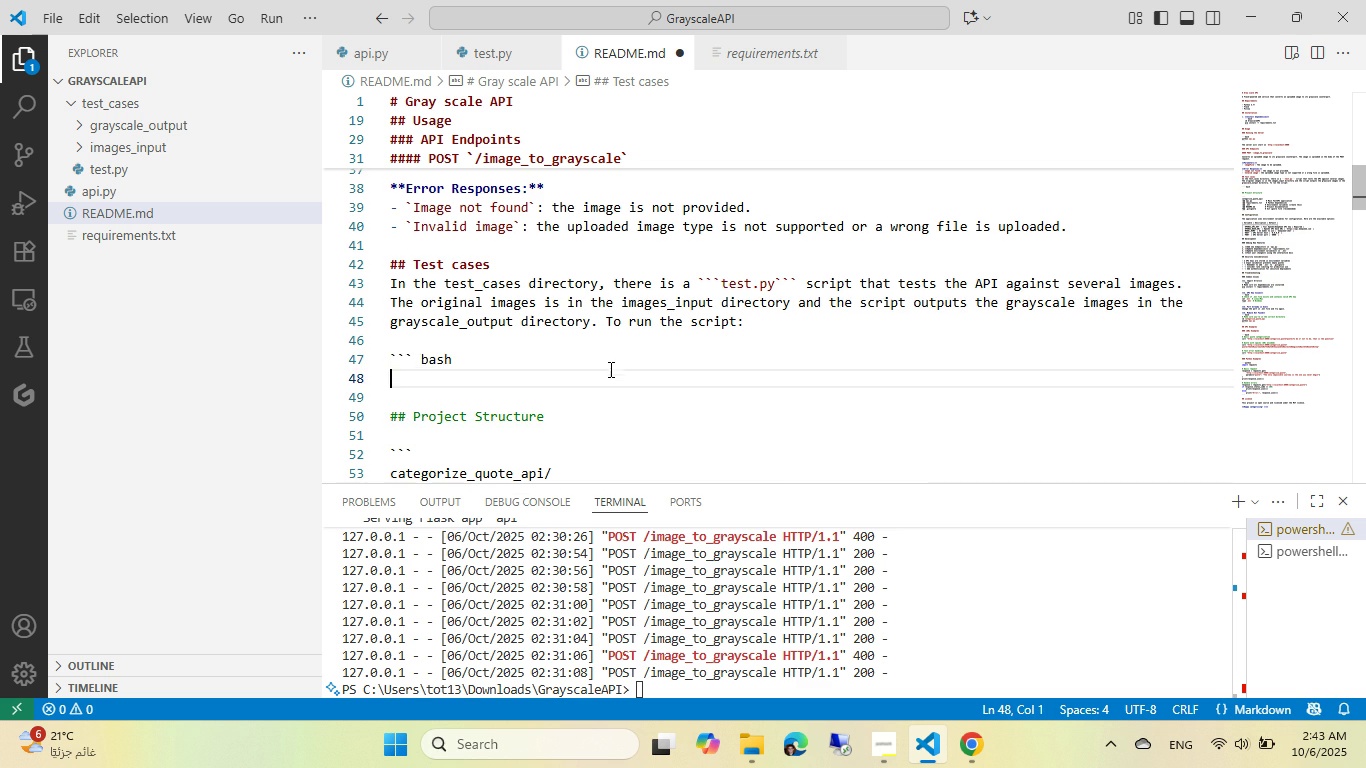 
key(Enter)
 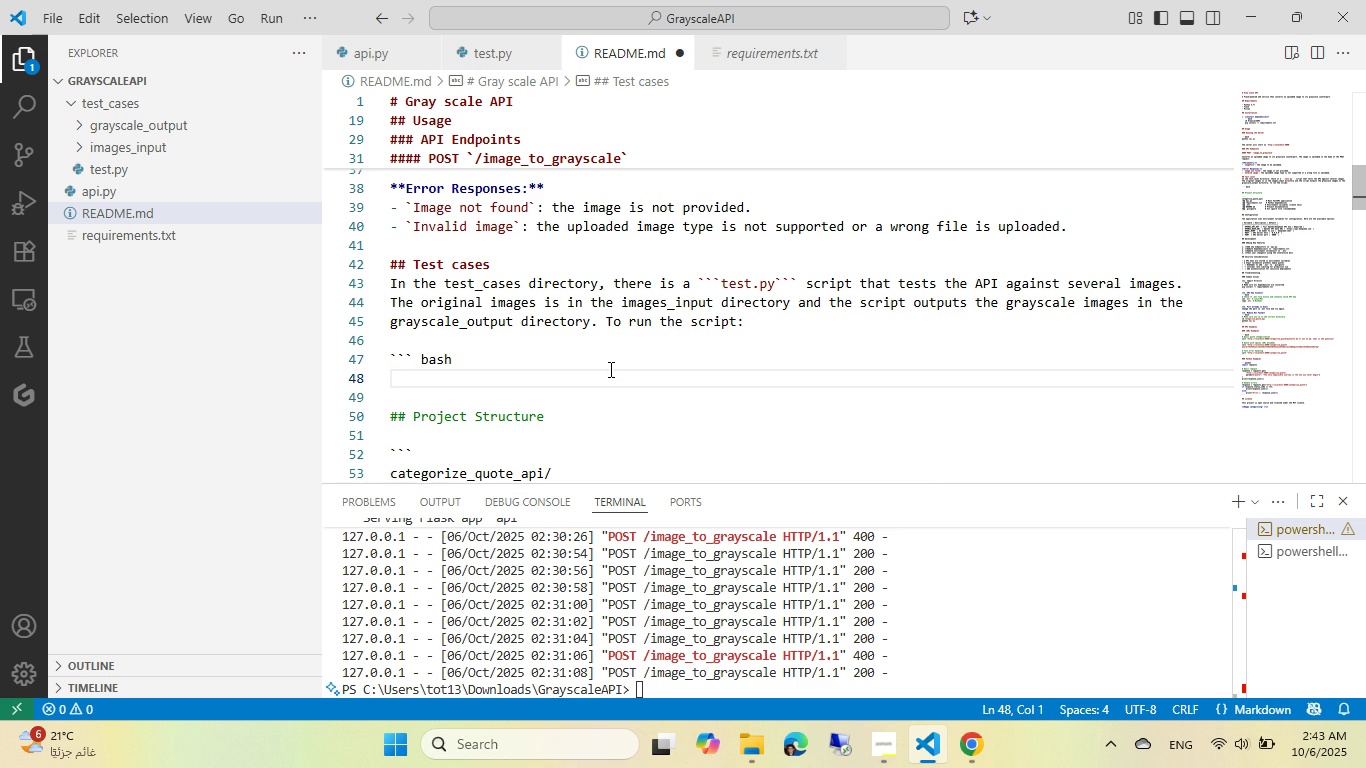 
scroll: coordinate [583, 364], scroll_direction: up, amount: 8.0
 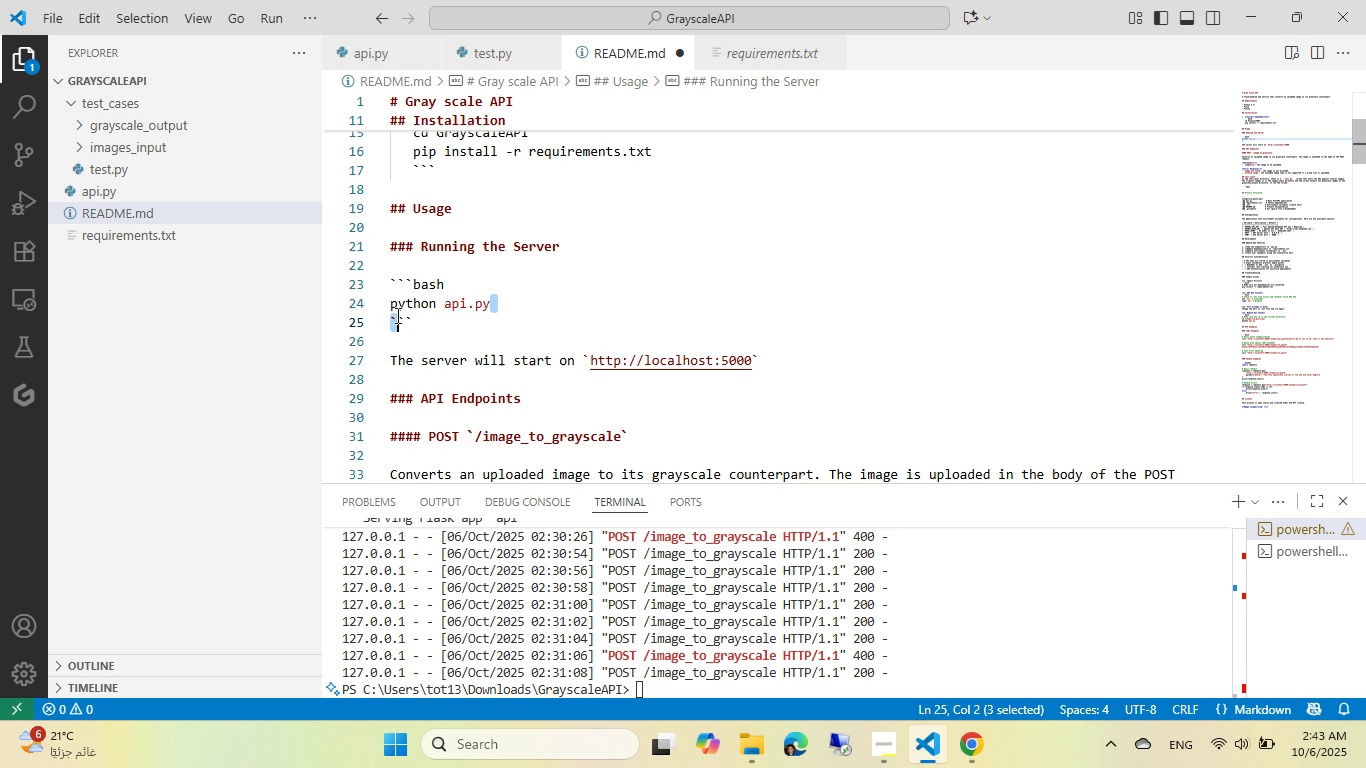 
key(Control+ControlLeft)
 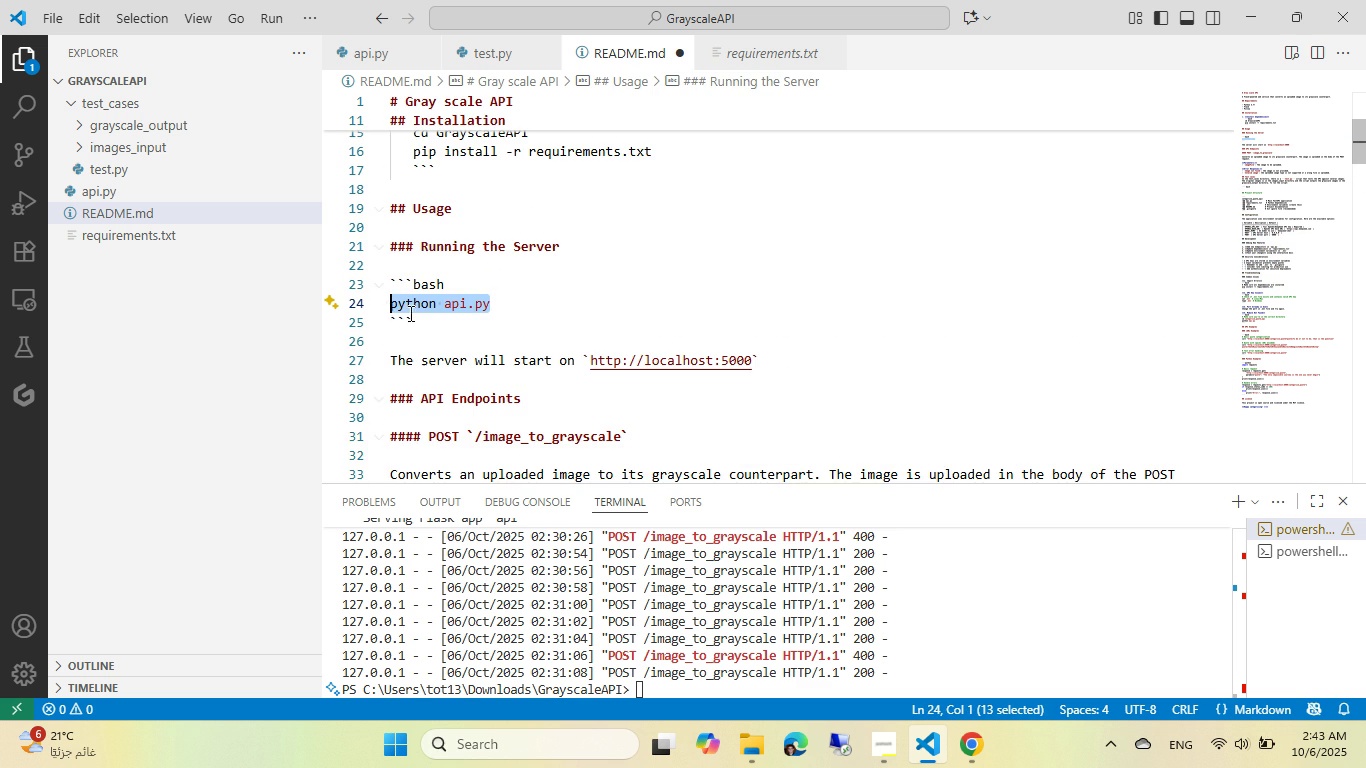 
key(Control+C)
 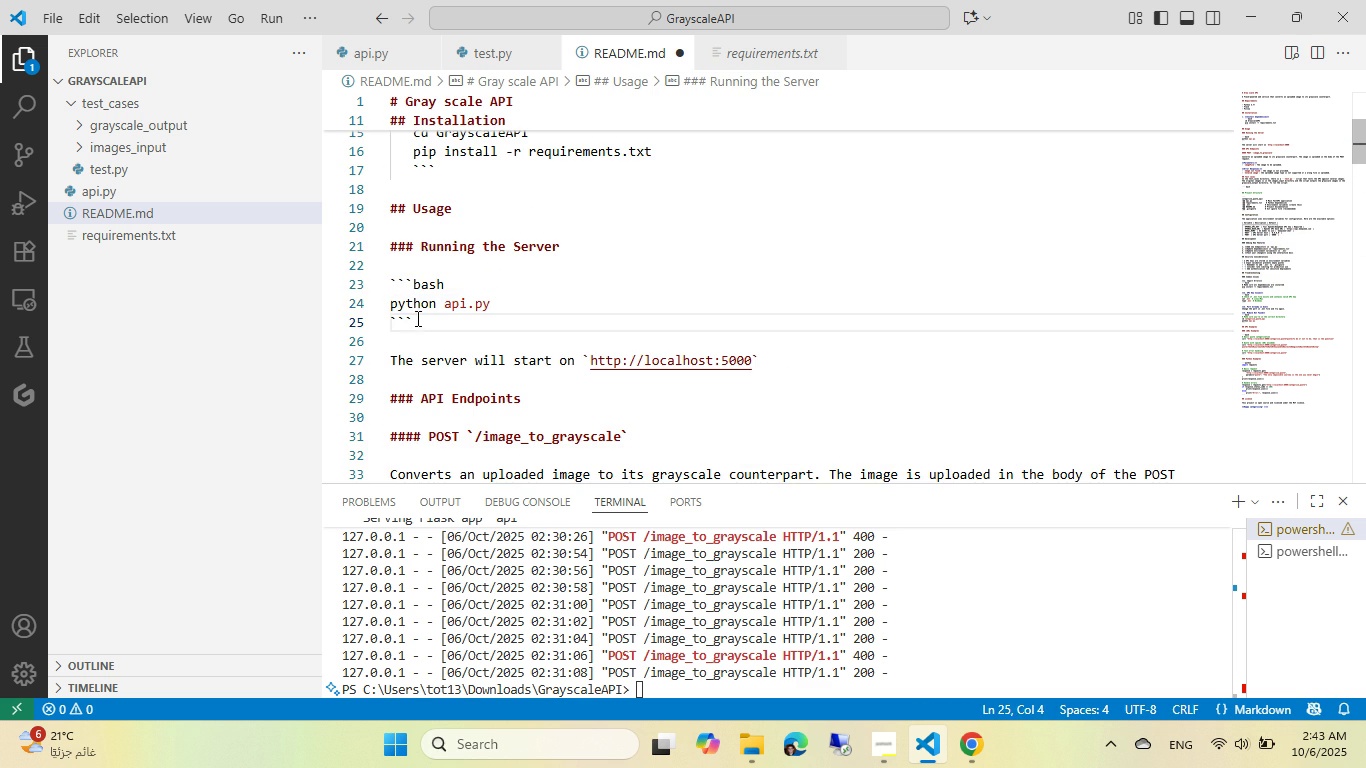 
key(Control+ControlLeft)
 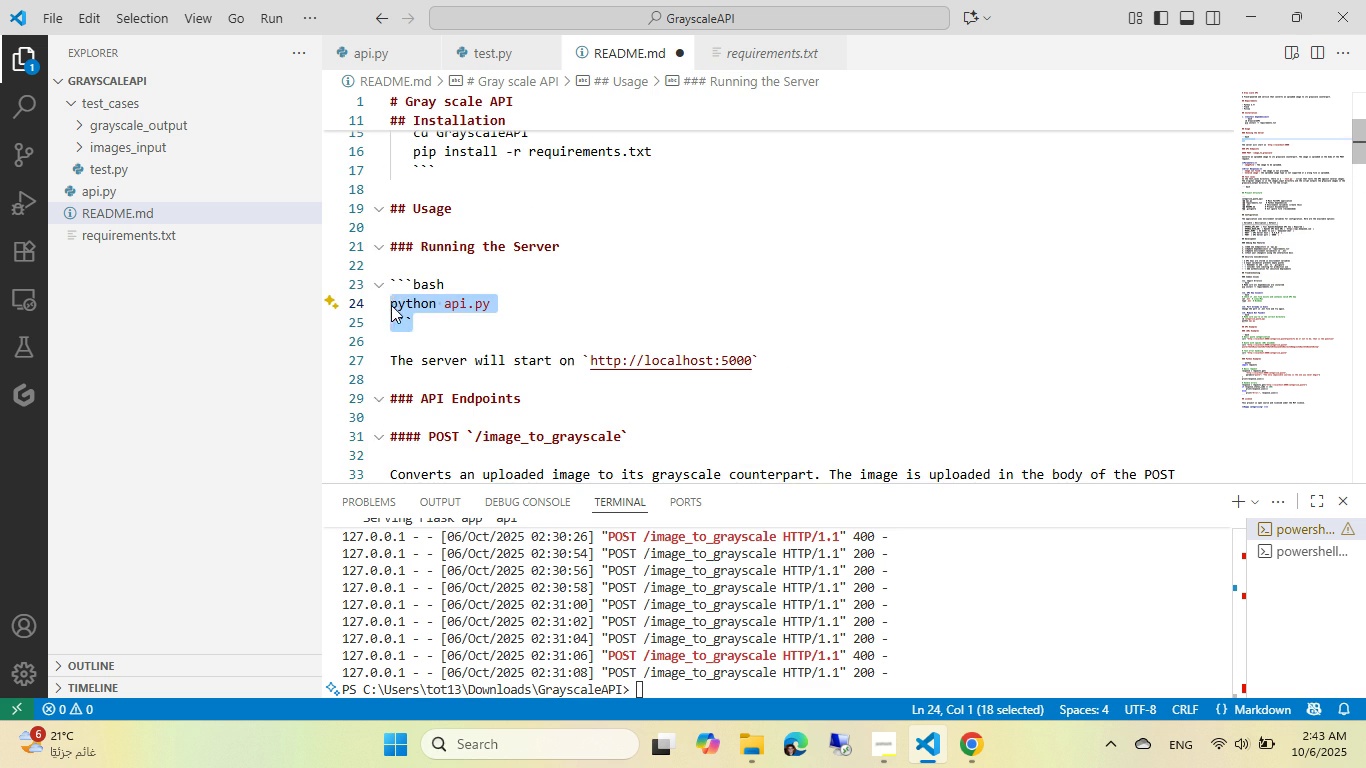 
key(Control+C)
 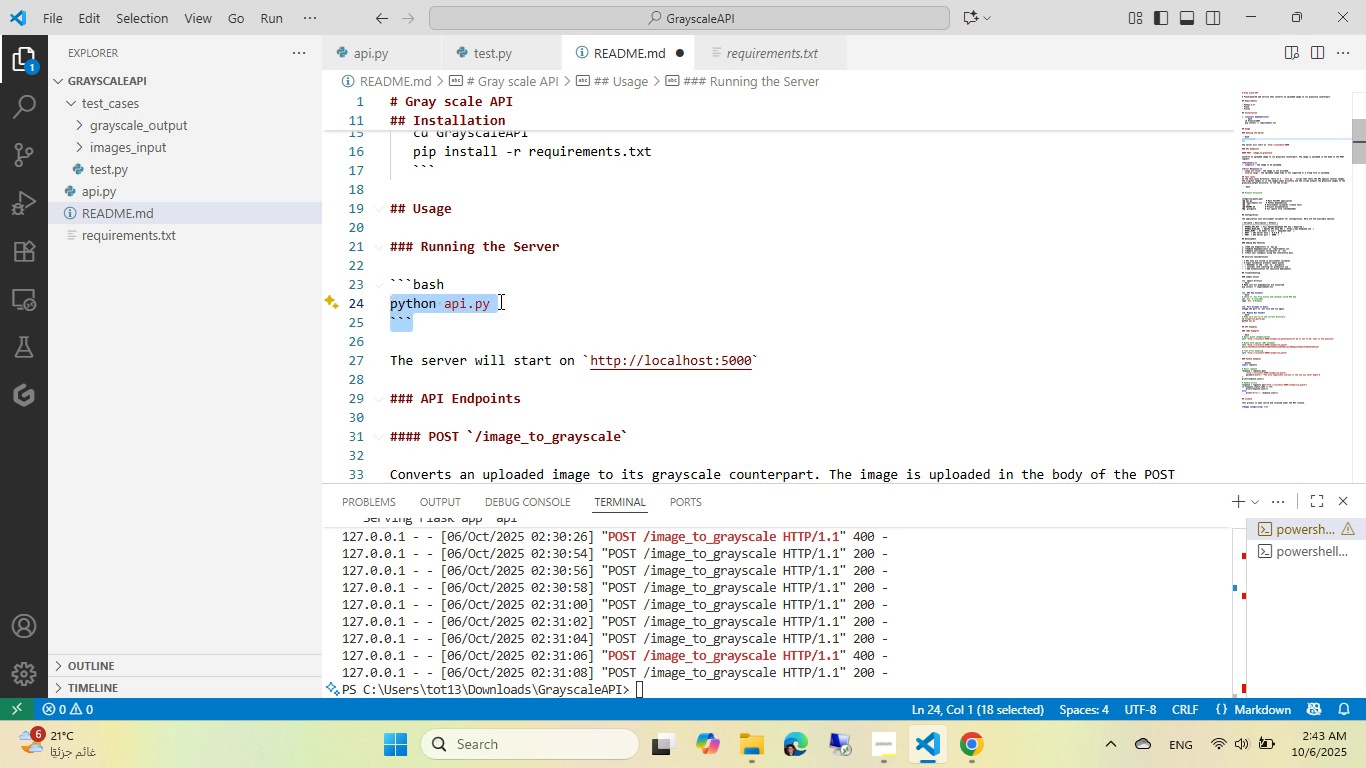 
scroll: coordinate [501, 309], scroll_direction: down, amount: 8.0
 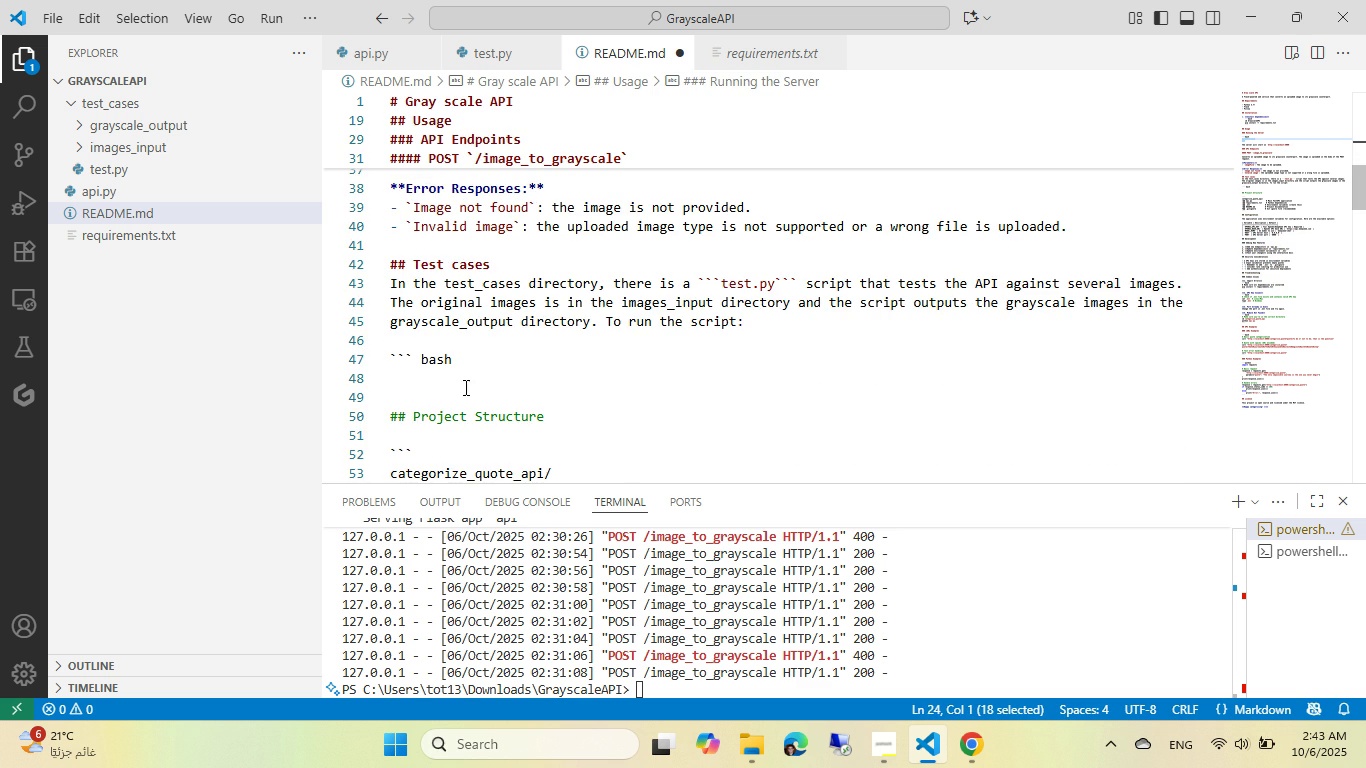 
left_click([464, 387])
 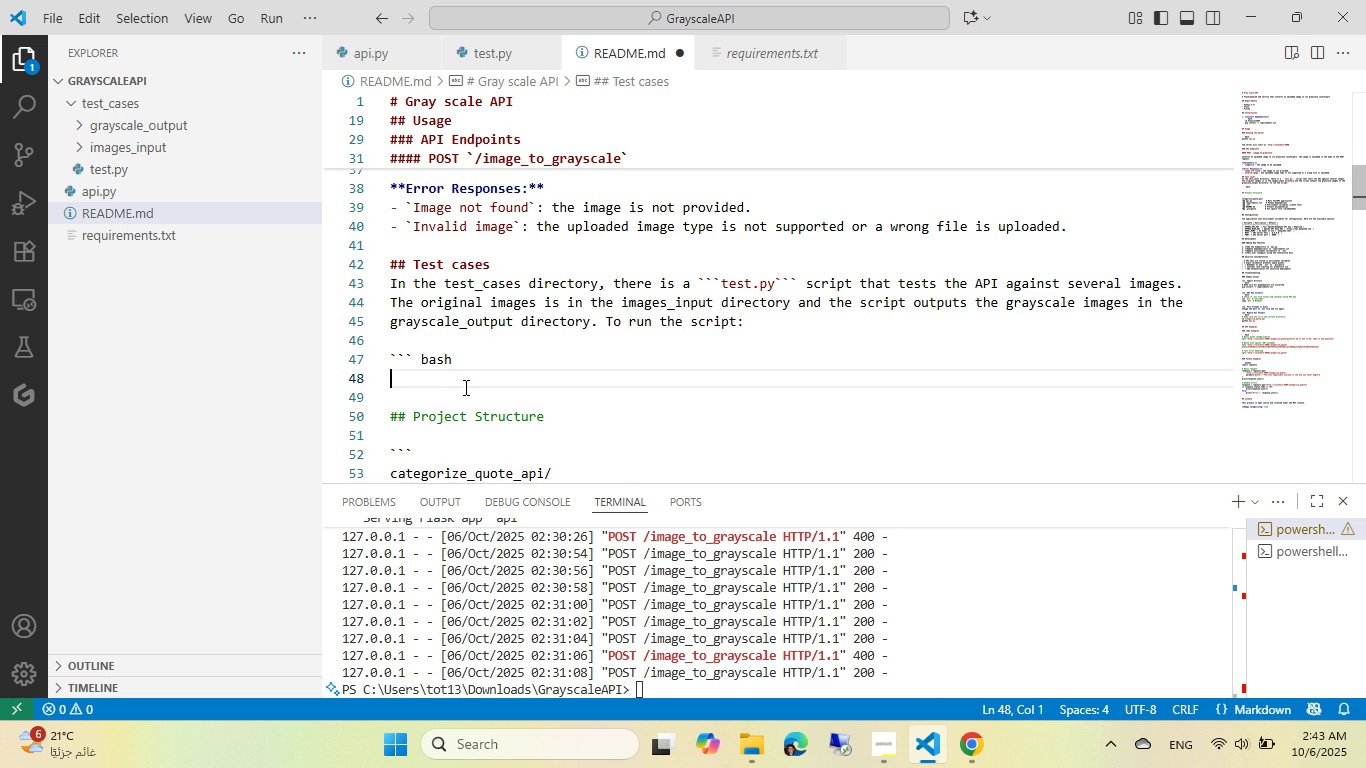 
key(Control+ControlLeft)
 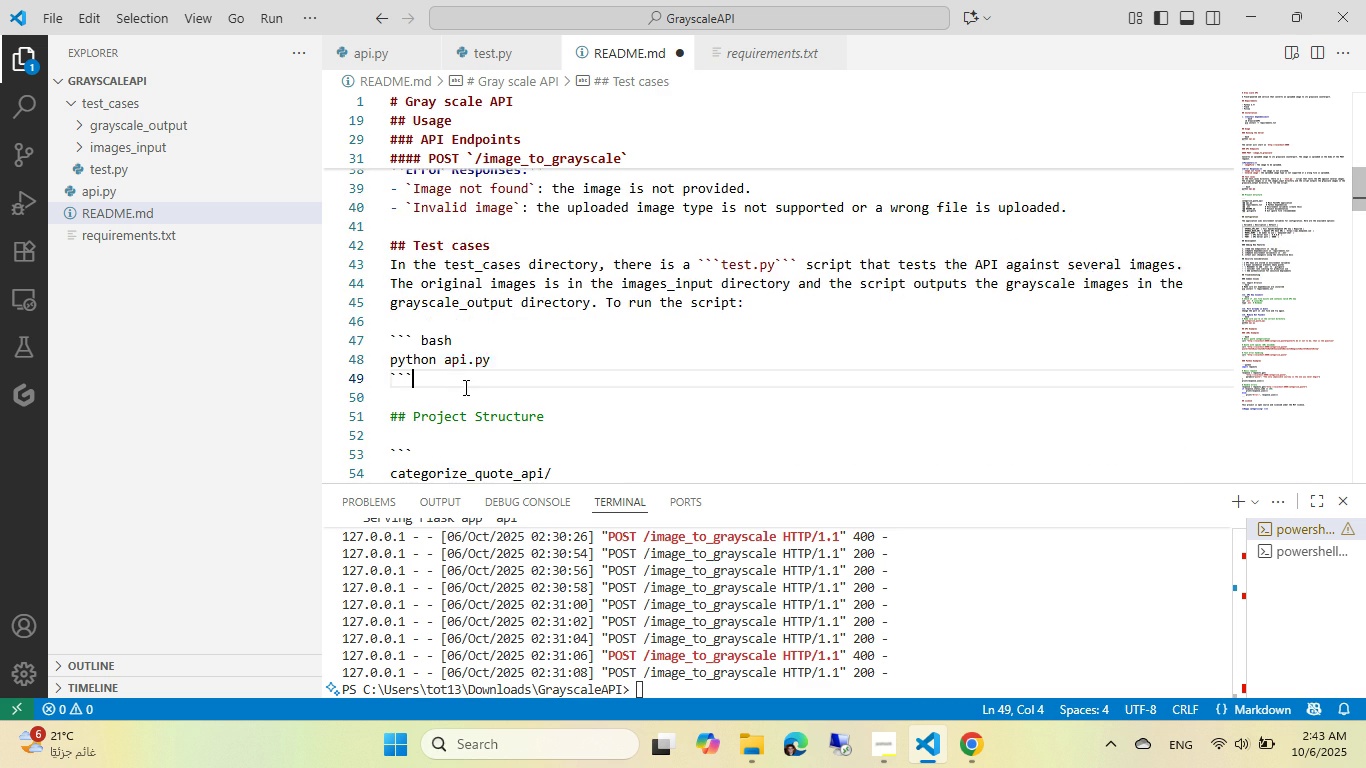 
key(Control+V)
 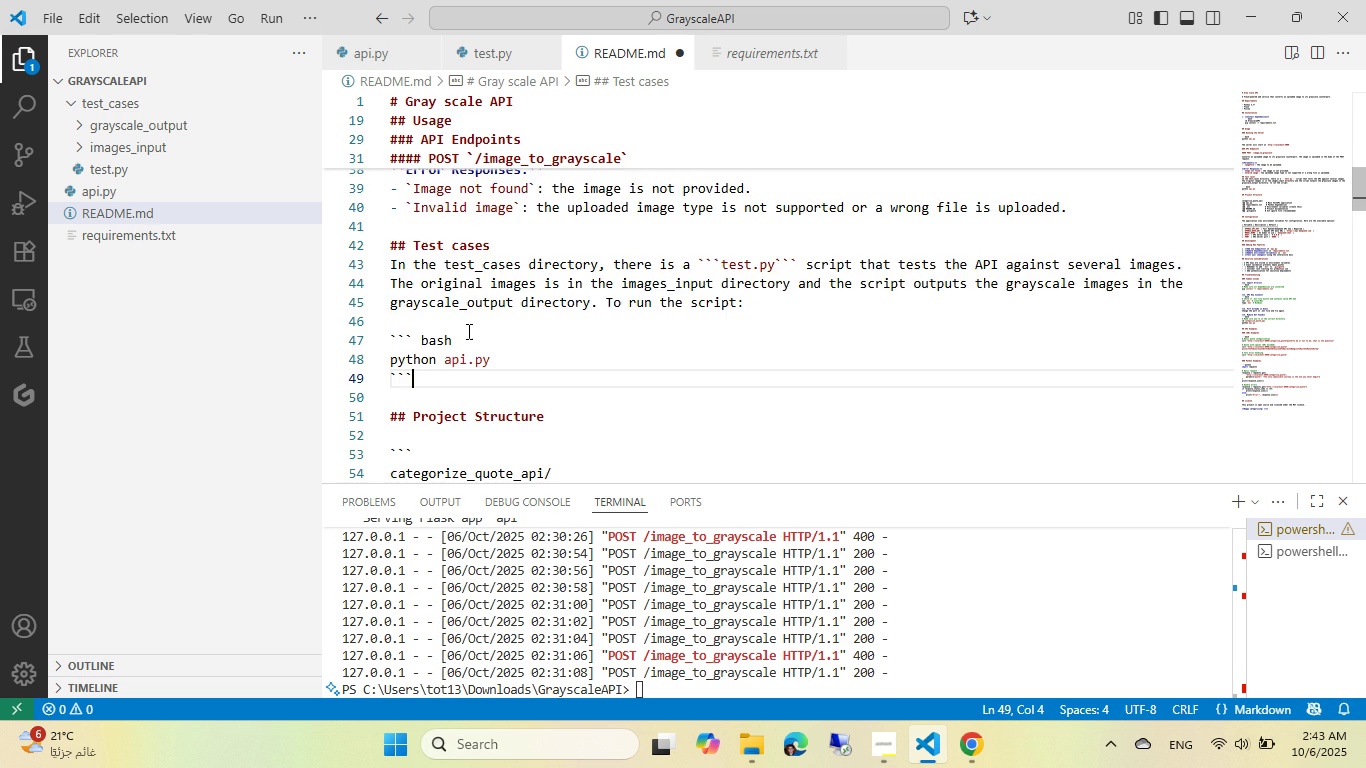 
scroll: coordinate [467, 331], scroll_direction: up, amount: 10.0
 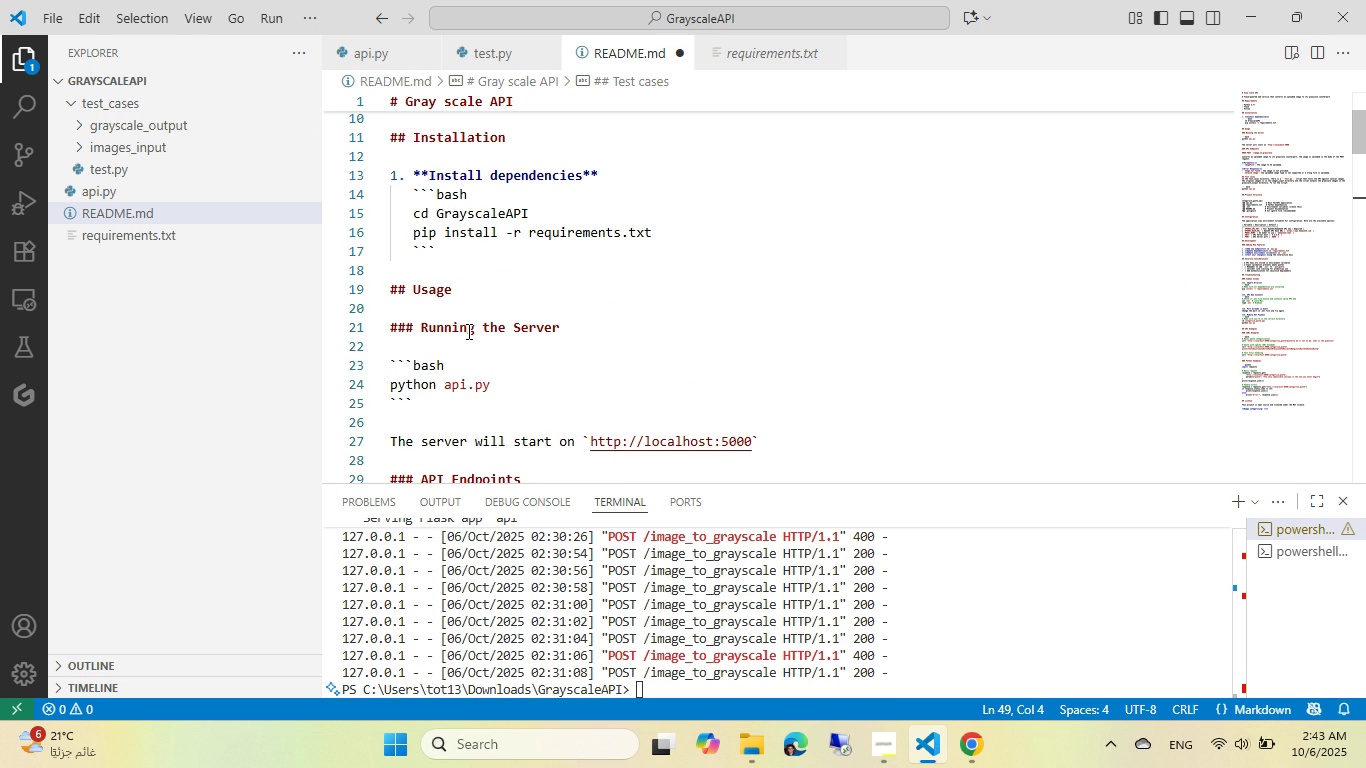 
scroll: coordinate [467, 331], scroll_direction: down, amount: 10.0
 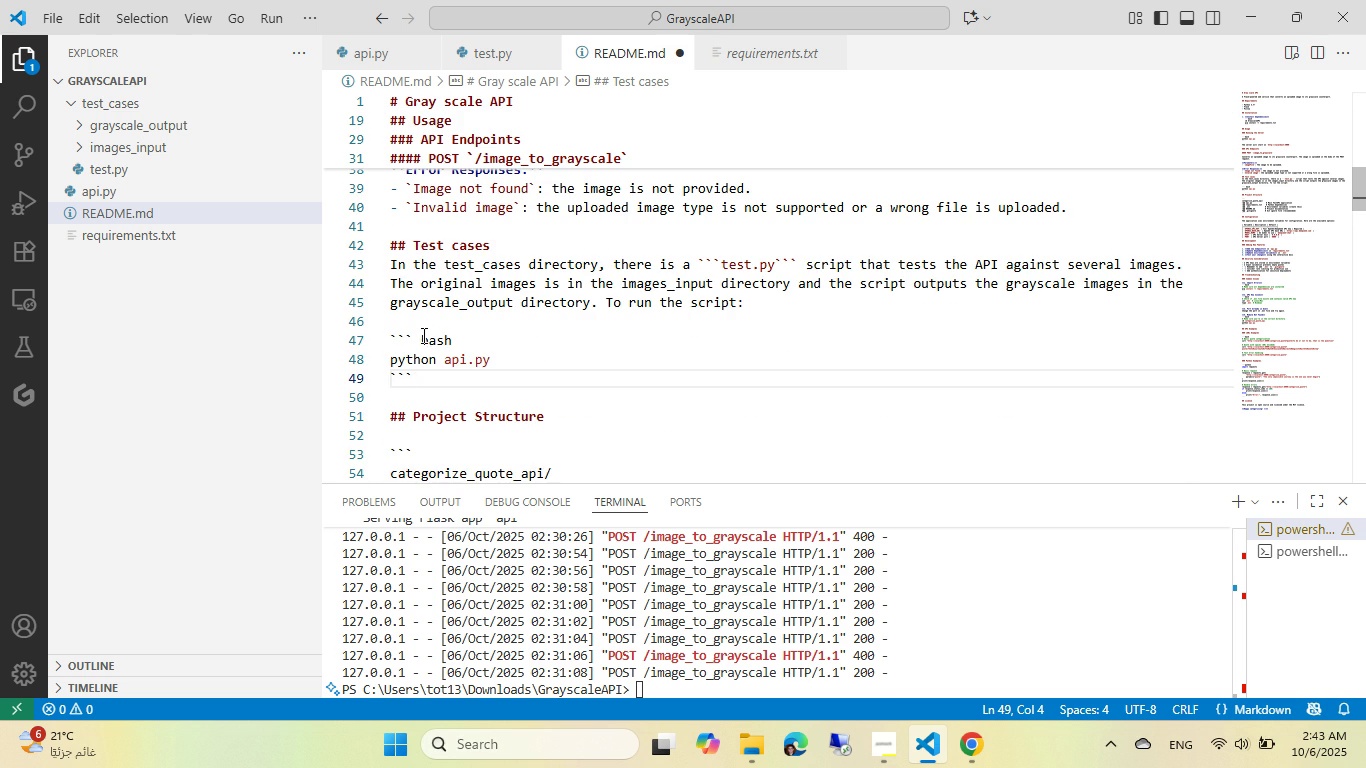 
left_click([422, 335])
 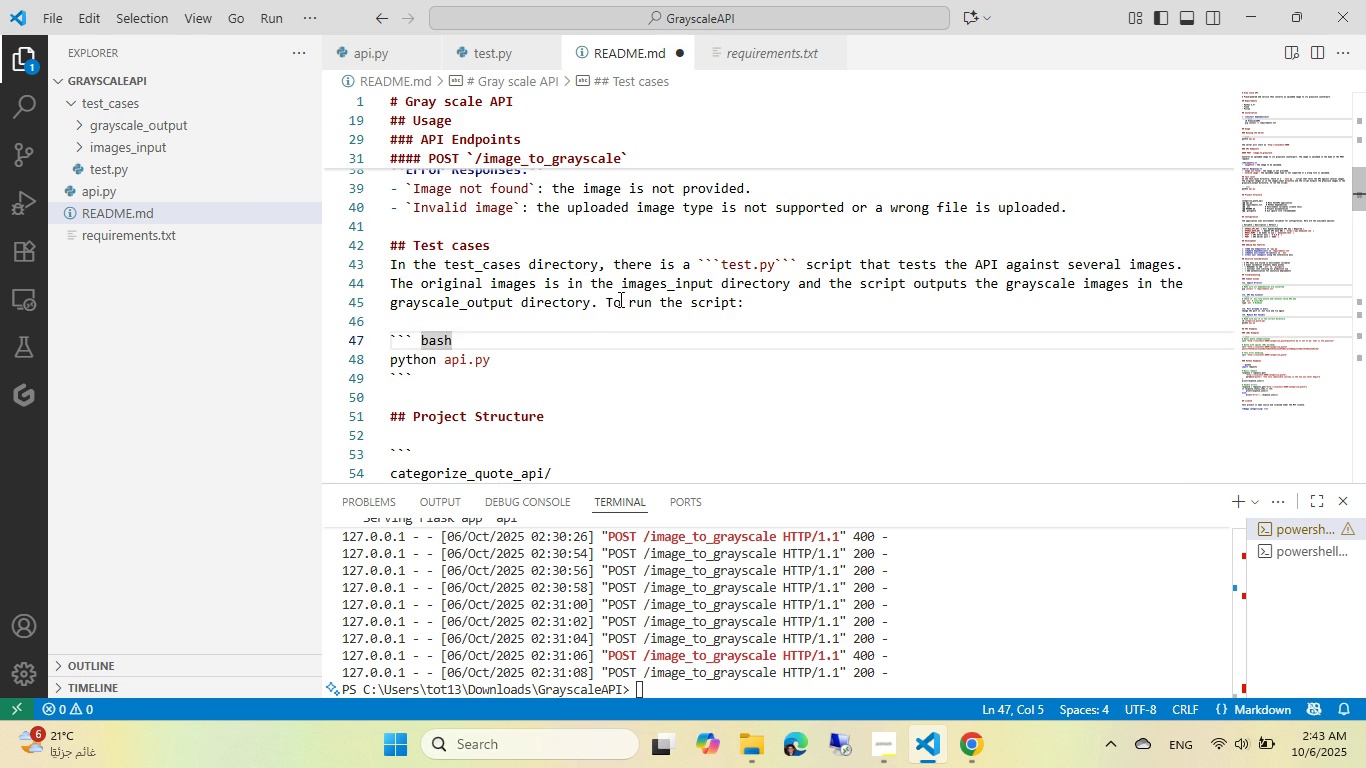 
key(Backspace)
 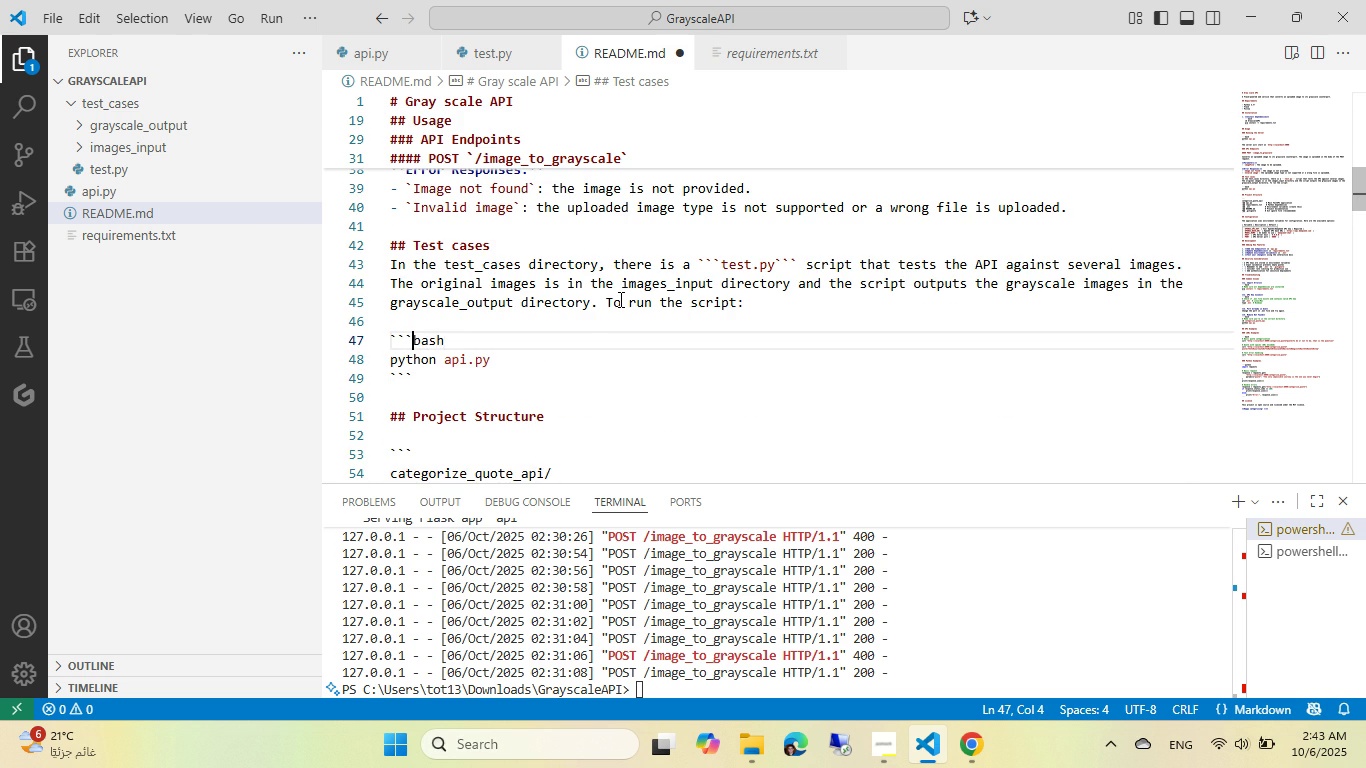 
key(End)
 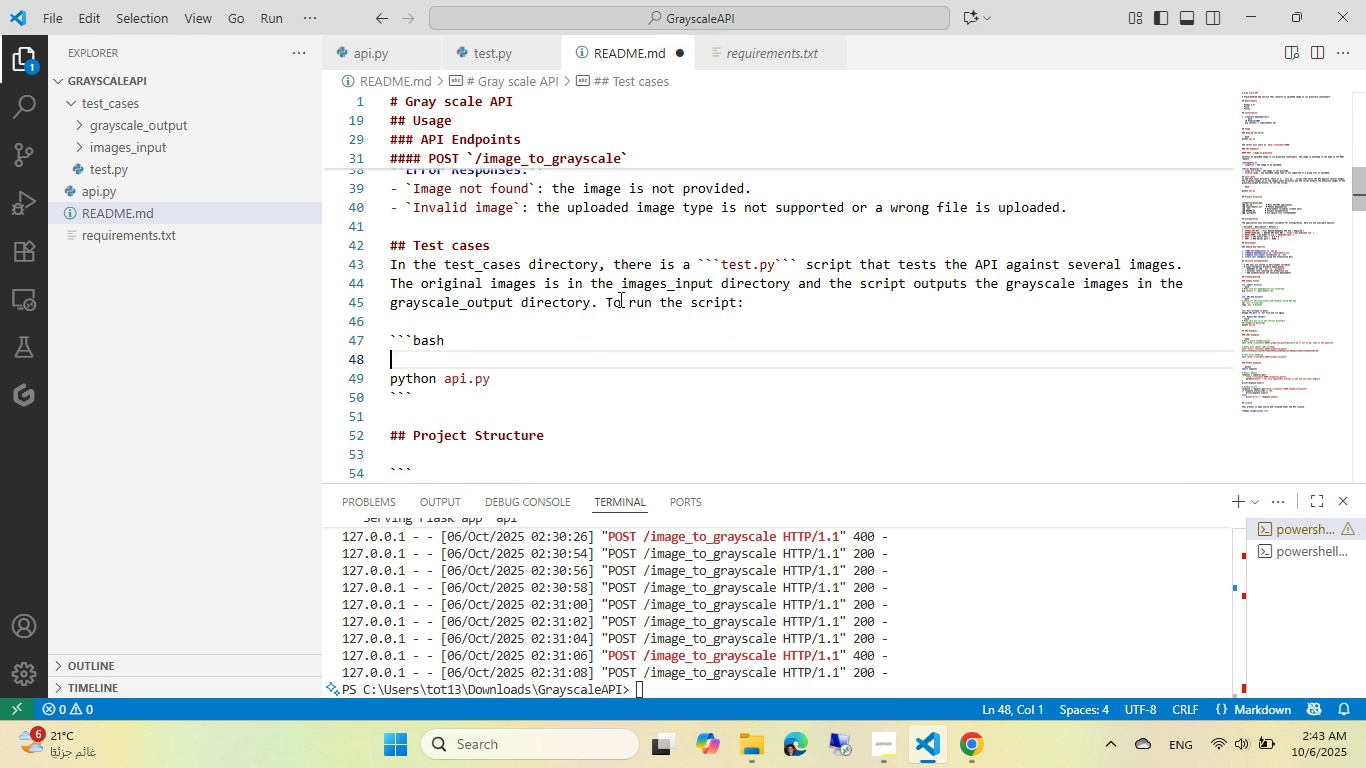 
key(Enter)
 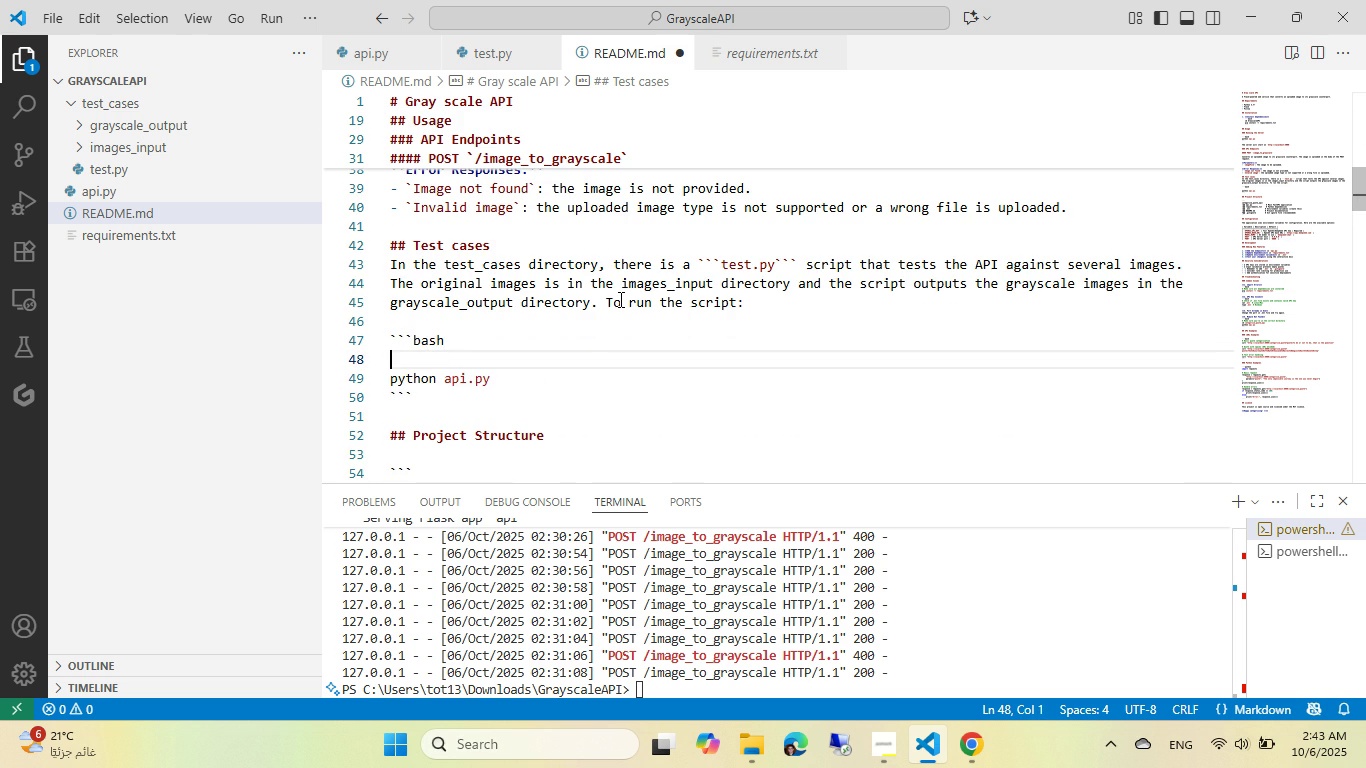 
type(cd test_cases)
 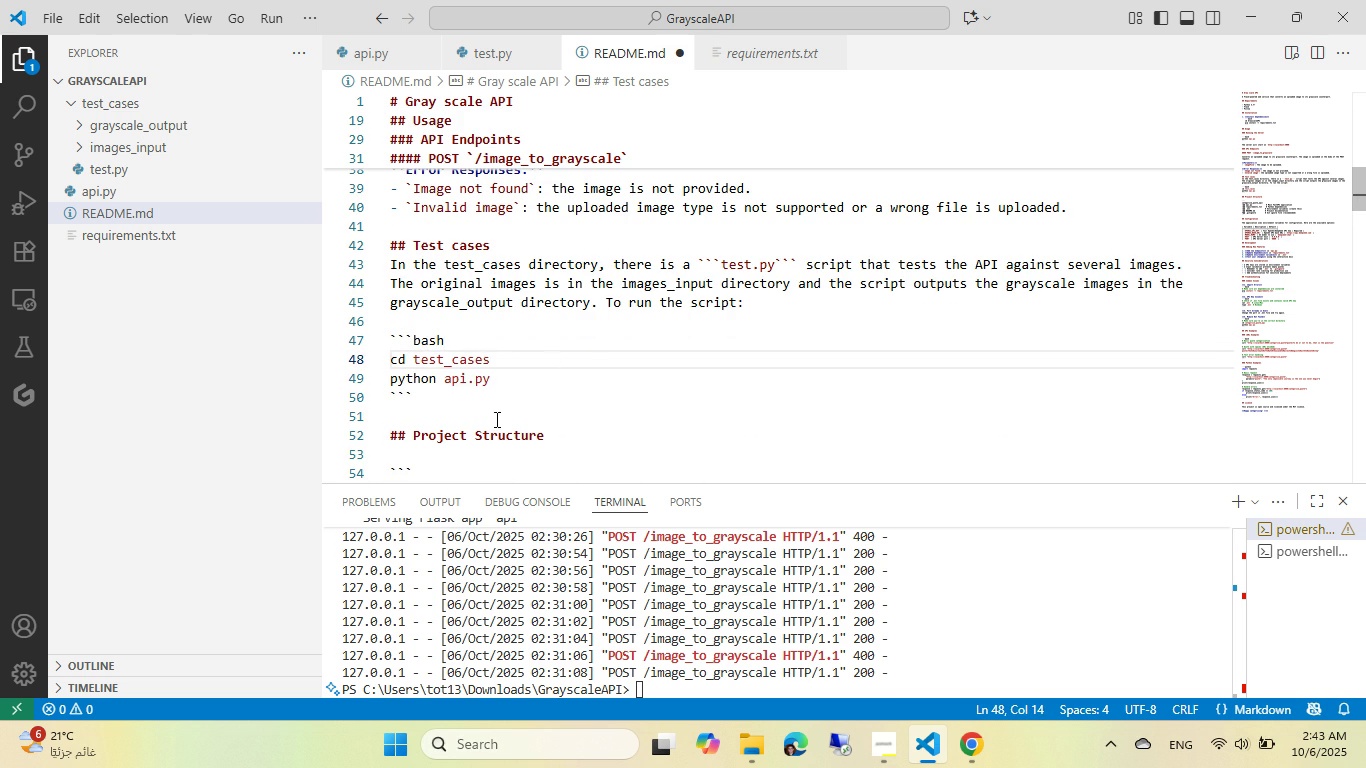 
double_click([456, 378])
 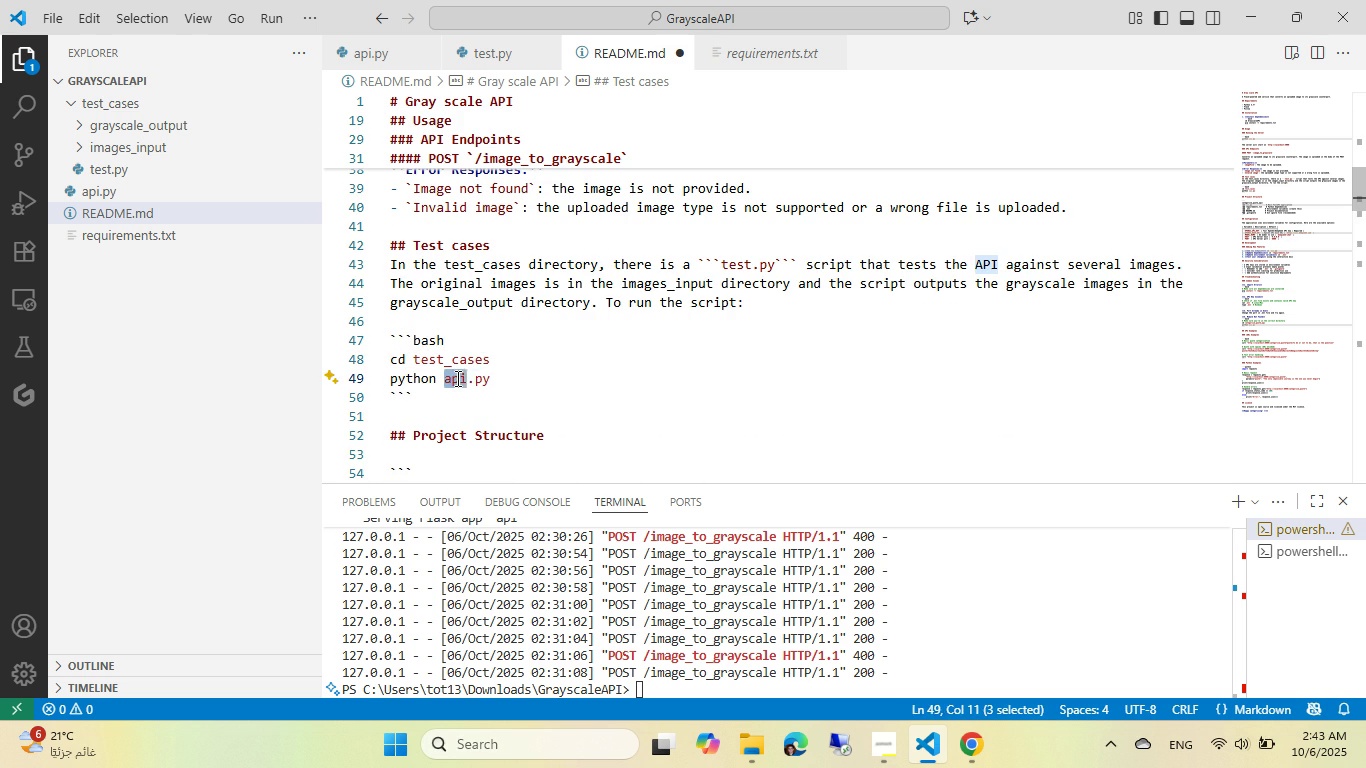 
type(test)
 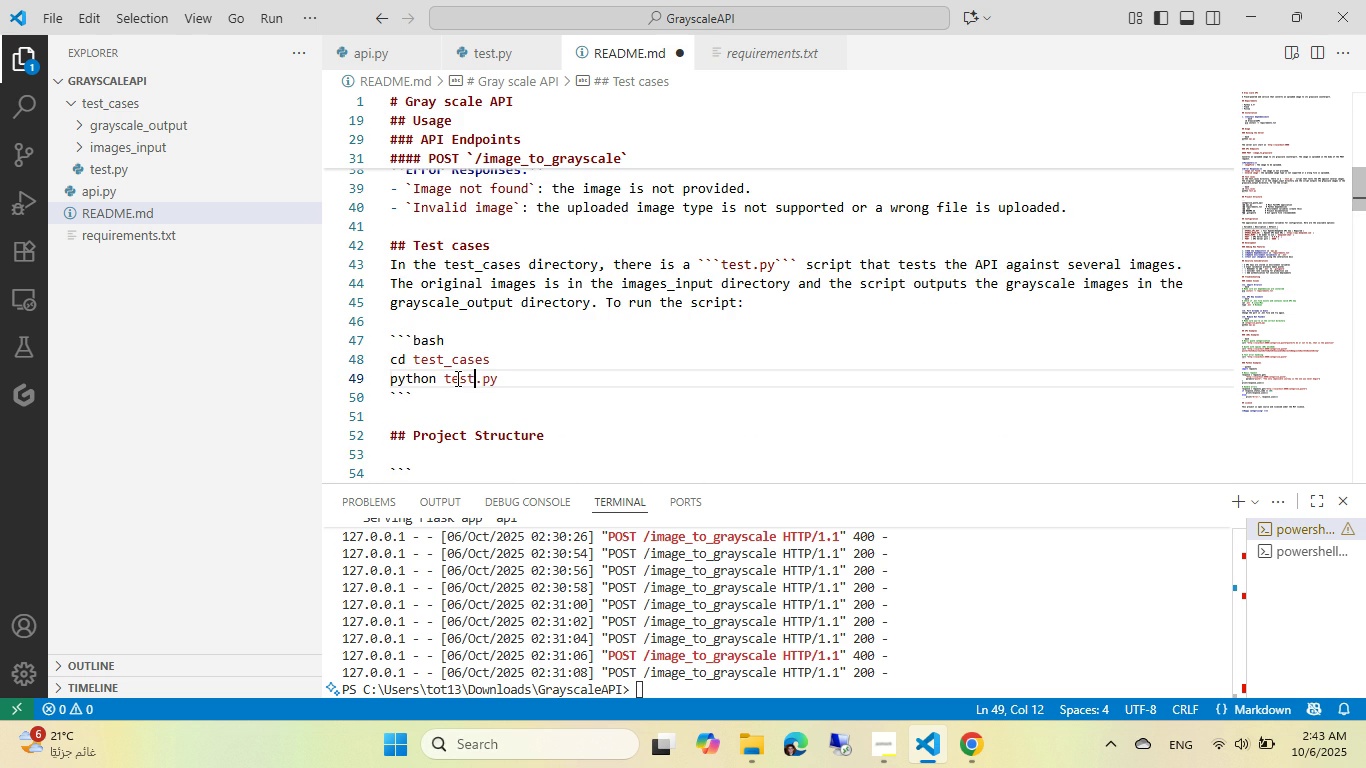 
key(Control+ControlLeft)
 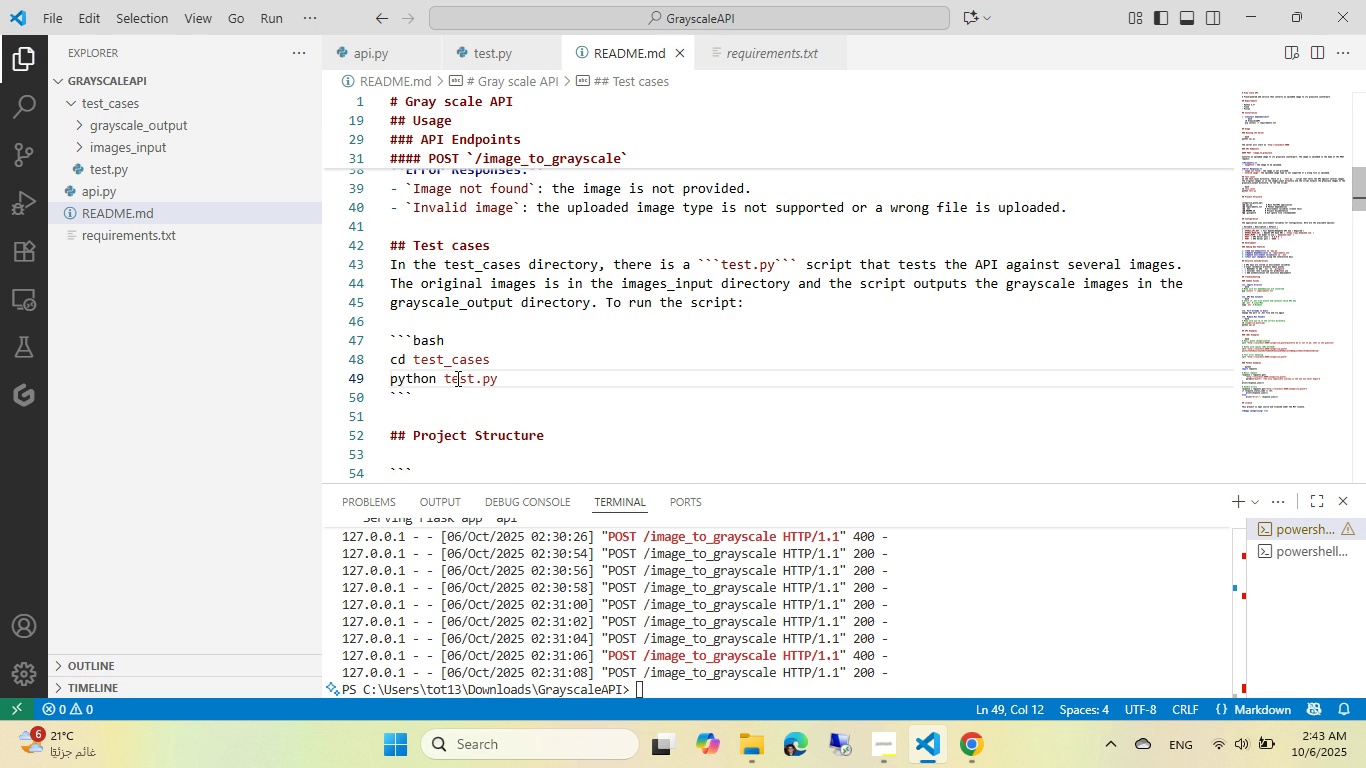 
key(Control+S)
 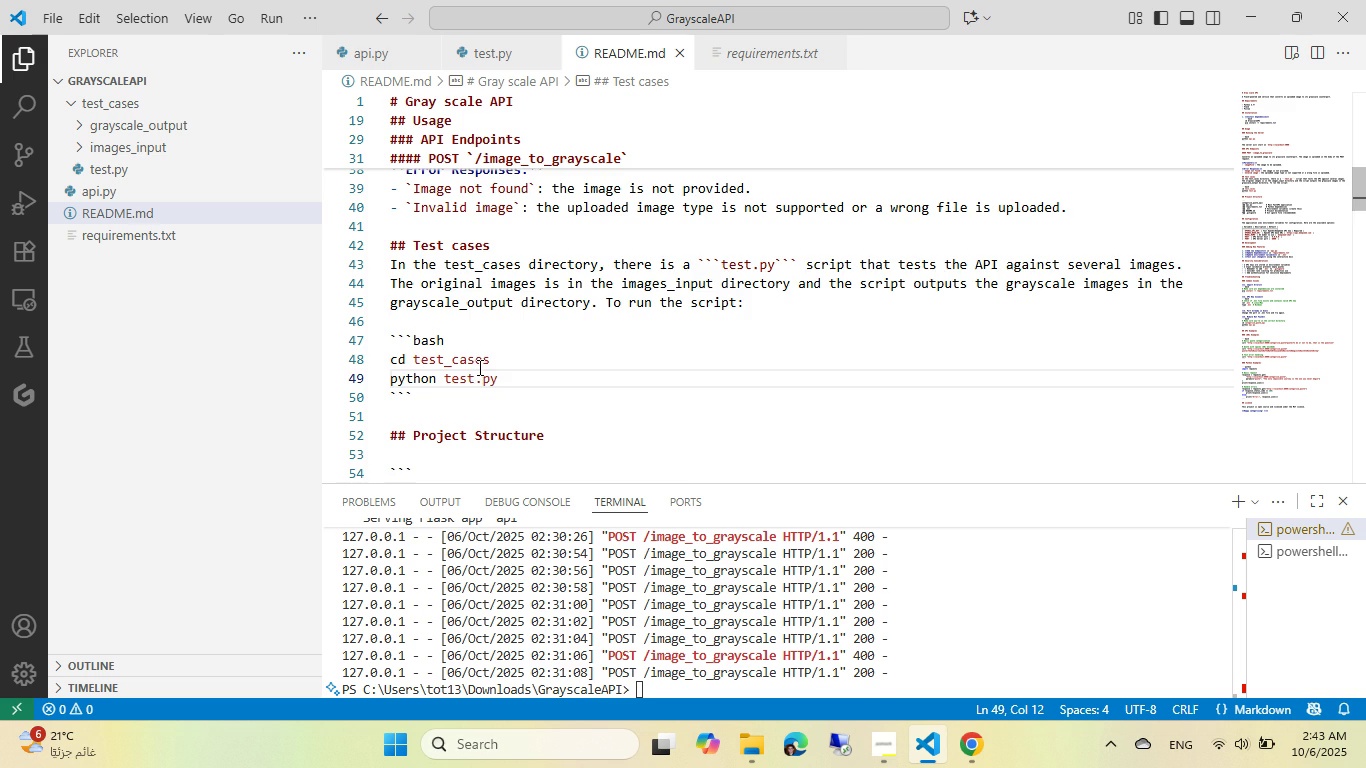 
scroll: coordinate [439, 393], scroll_direction: down, amount: 4.0
 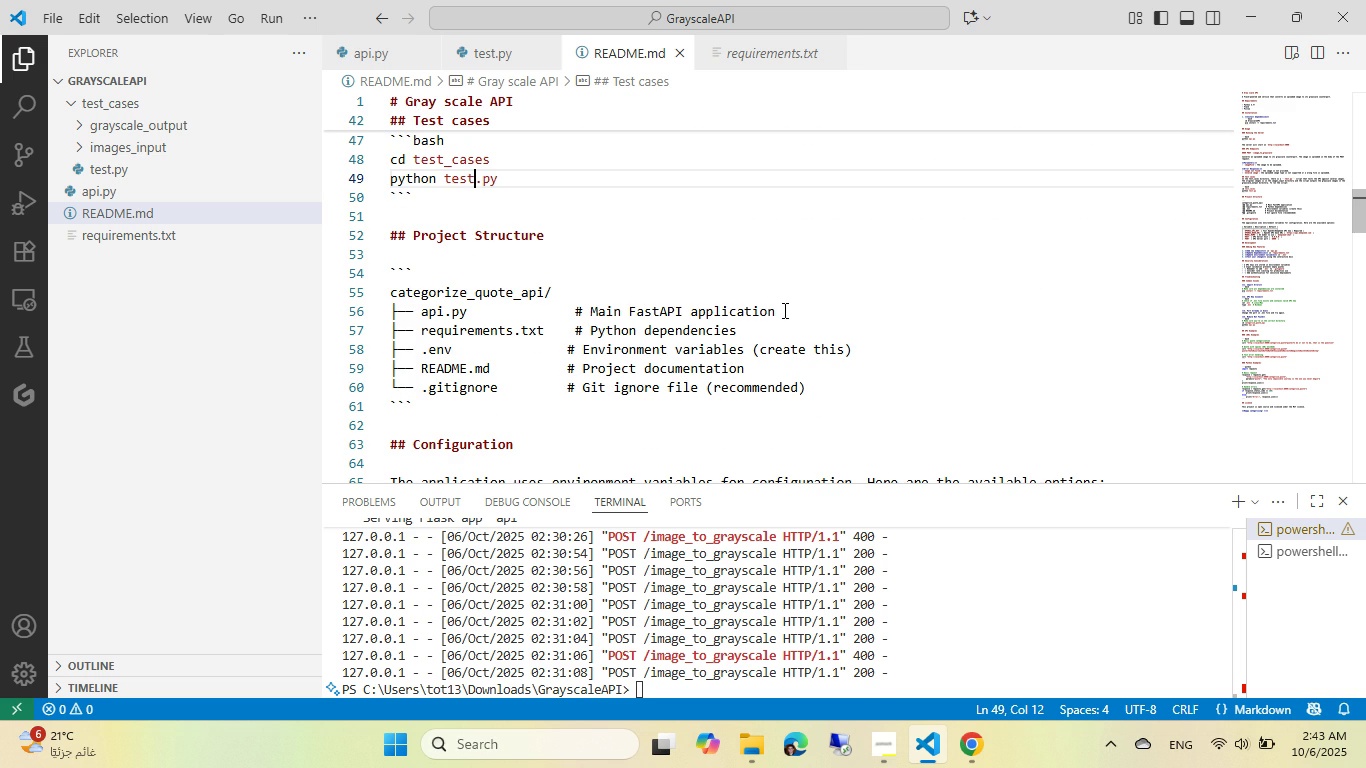 
wait(6.31)
 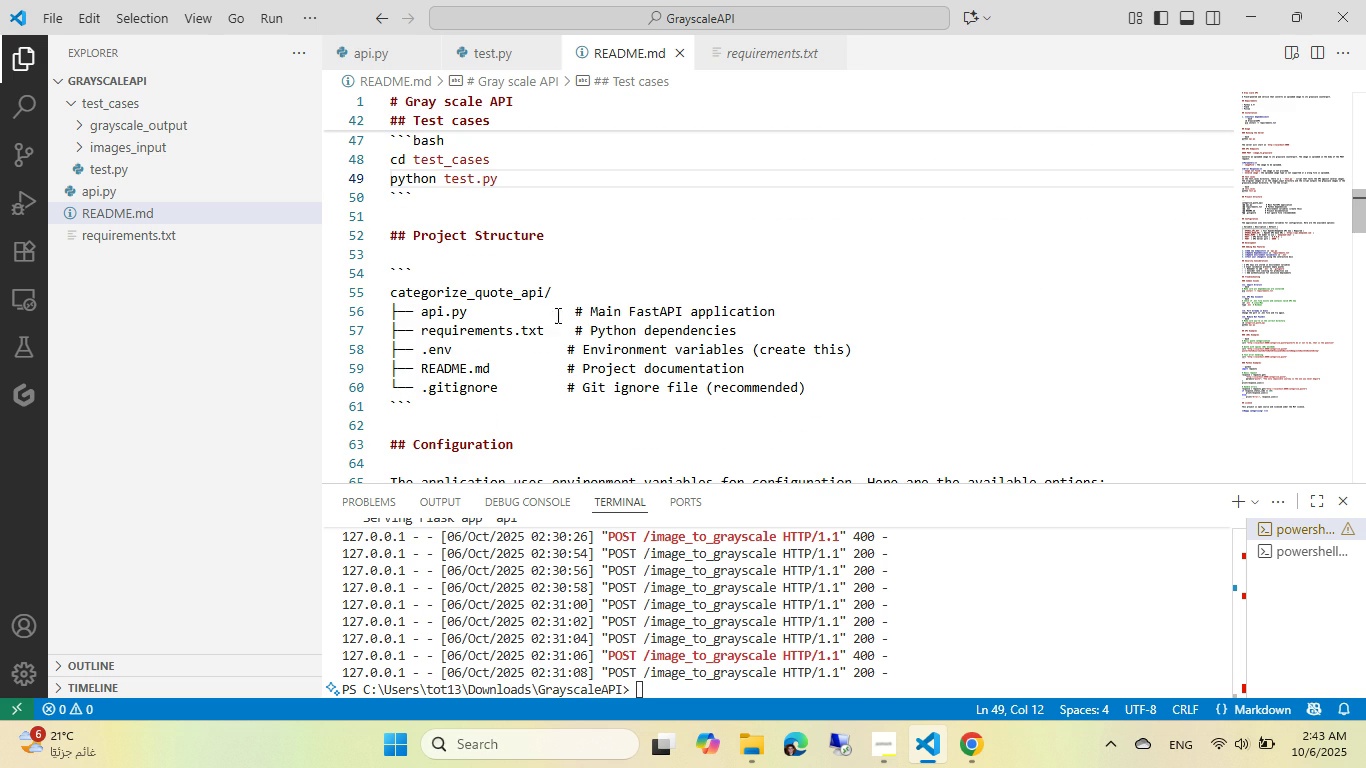 
double_click([655, 310])
 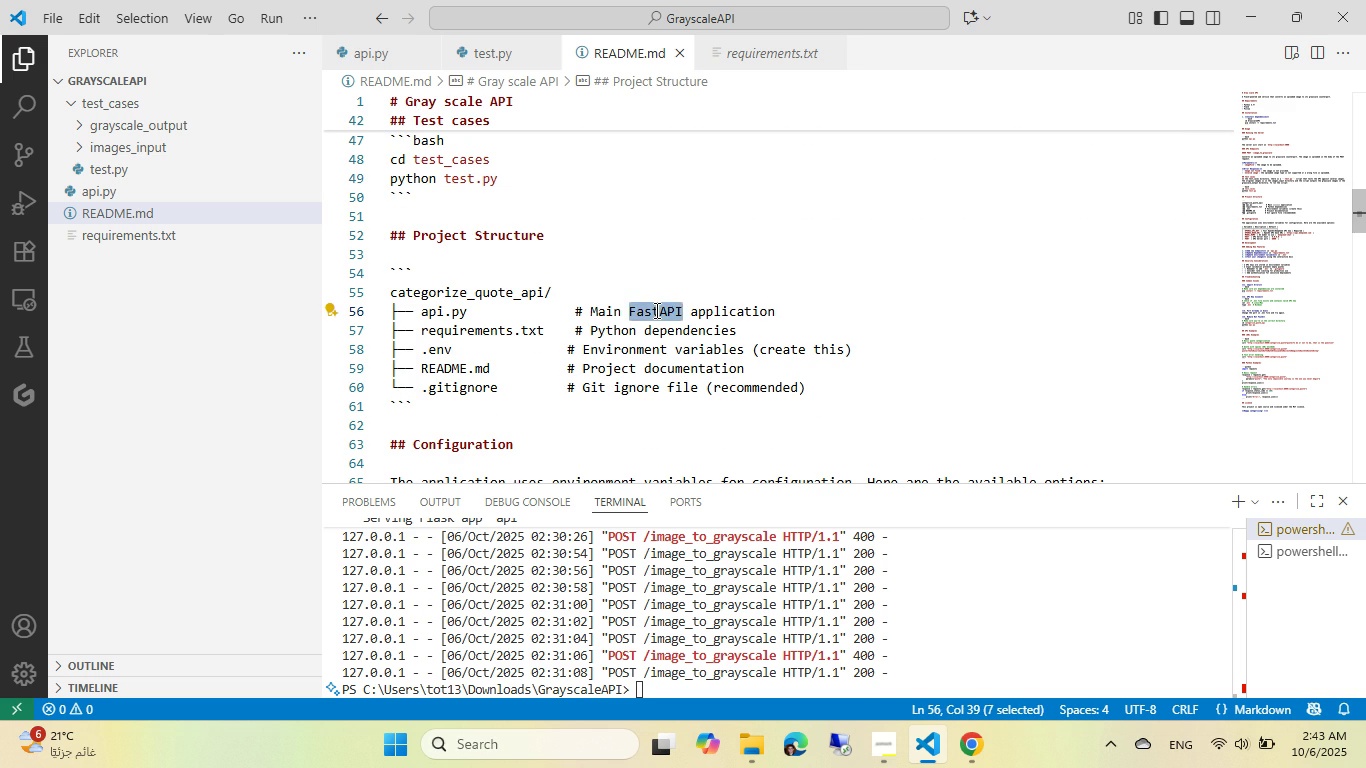 
type(Flask)
 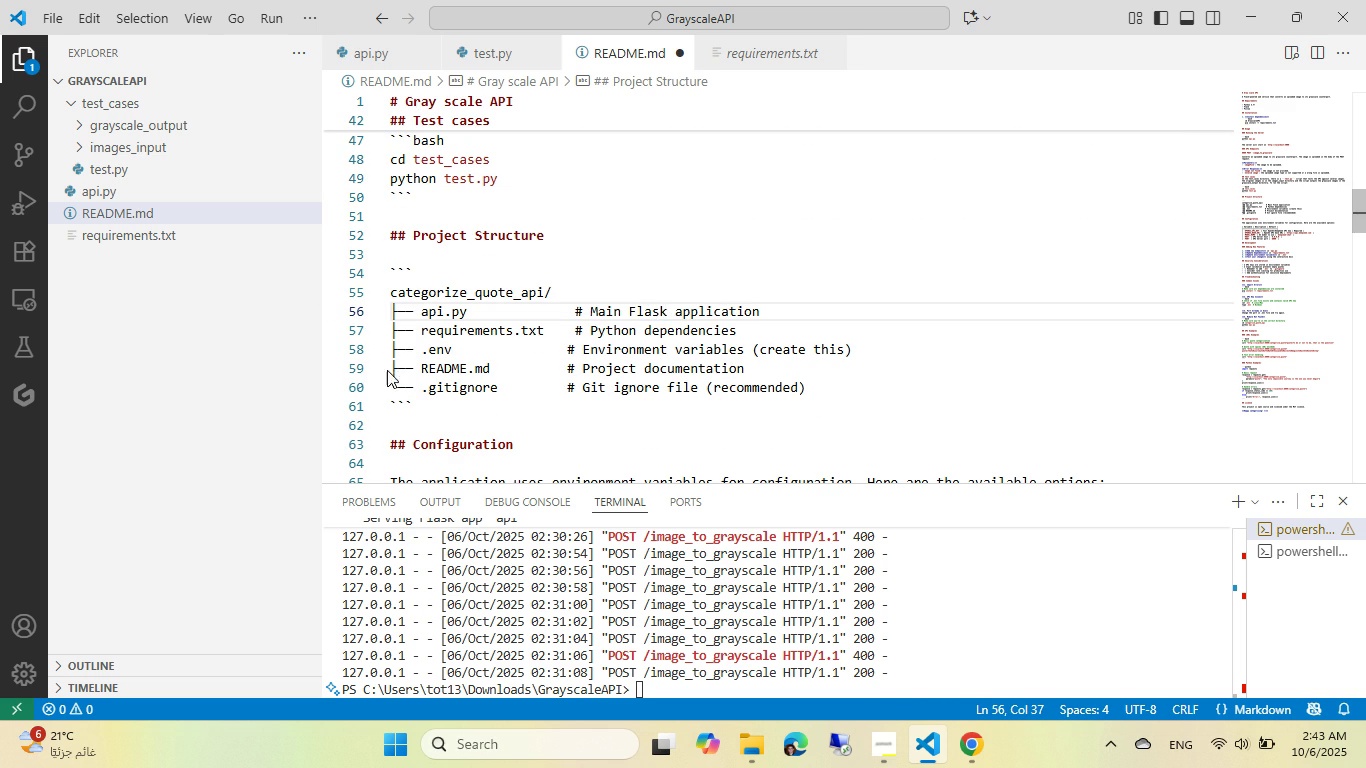 
left_click([356, 348])
 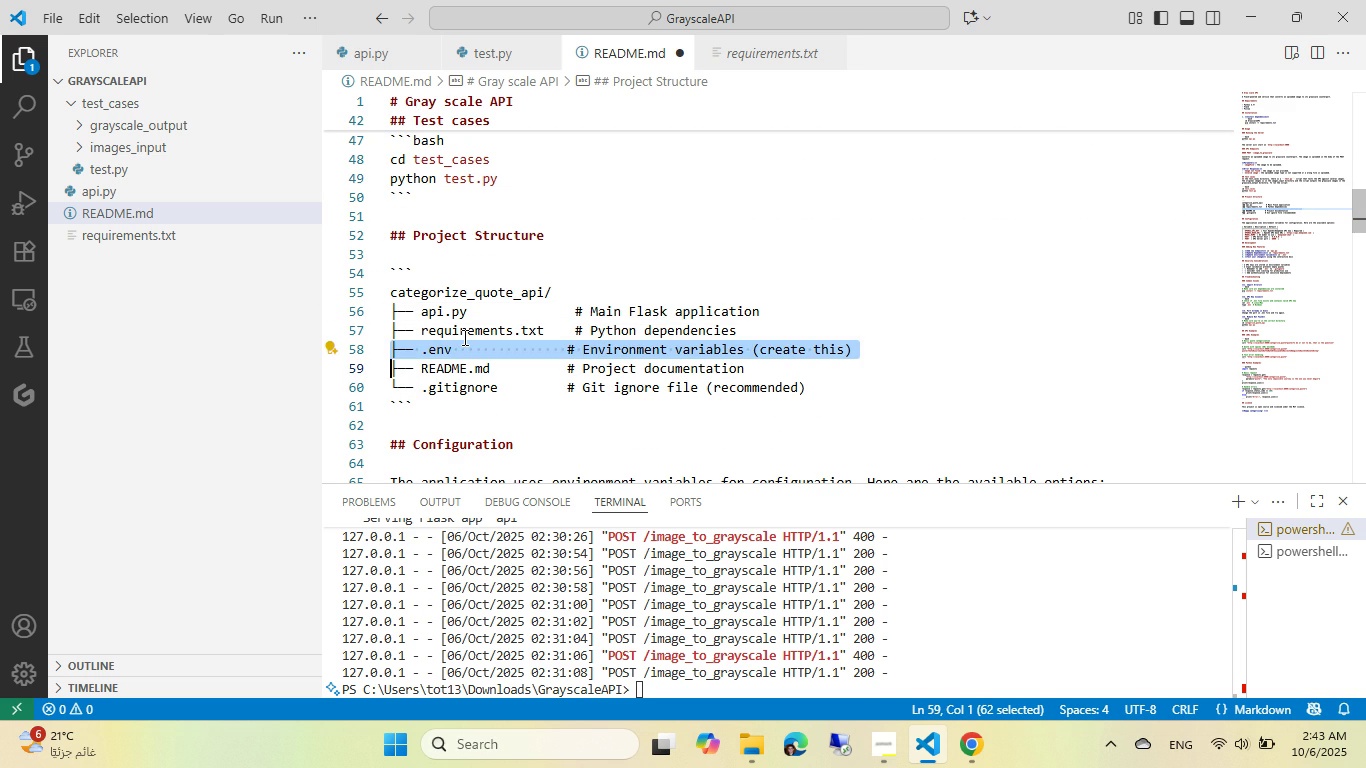 
key(Backspace)
 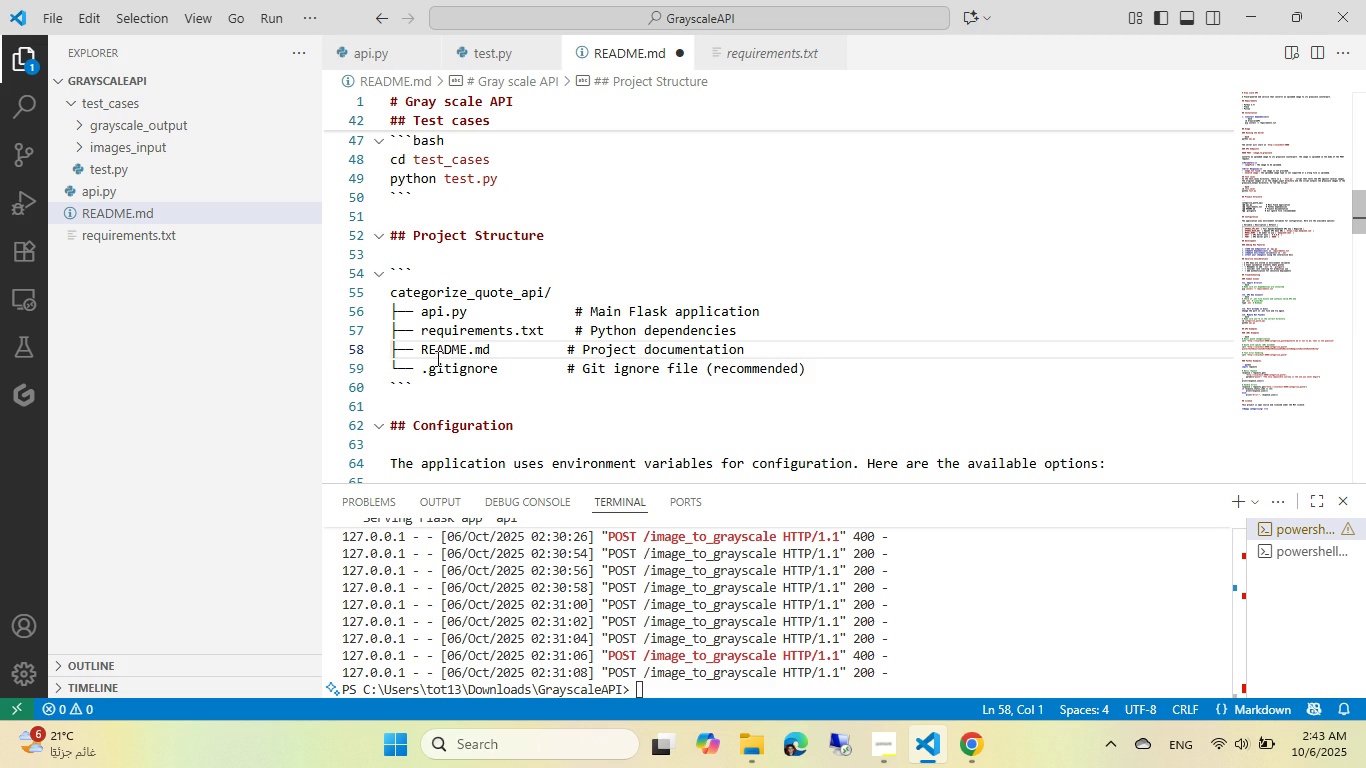 
wait(11.45)
 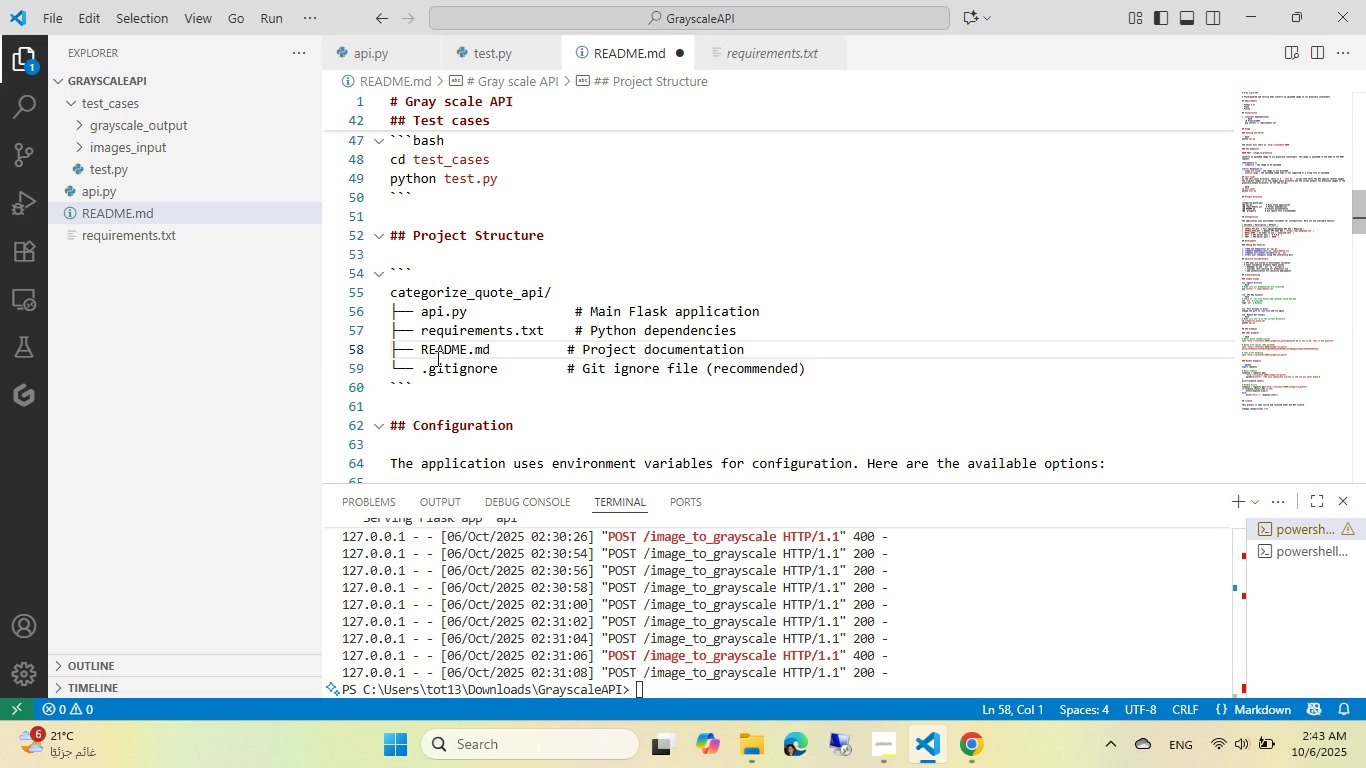 
double_click([486, 290])